 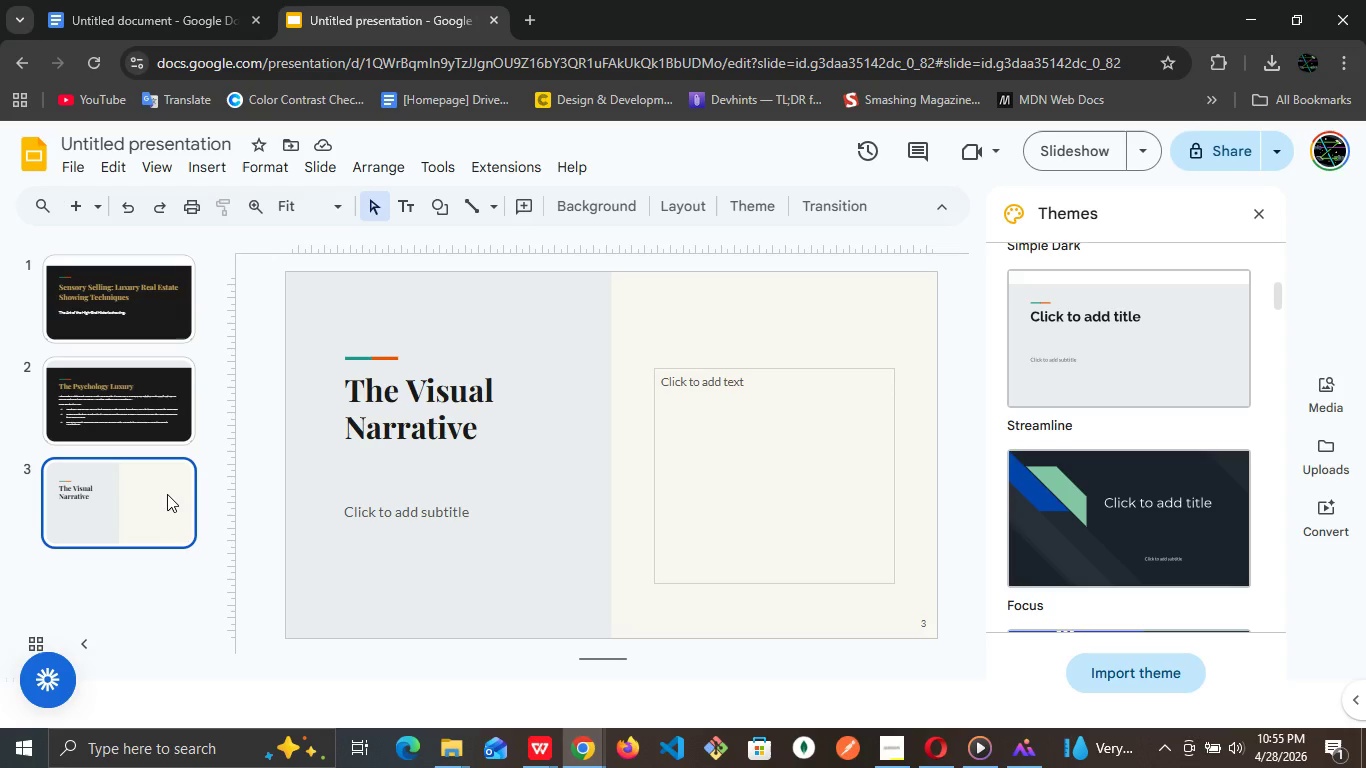 
left_click([166, 321])
 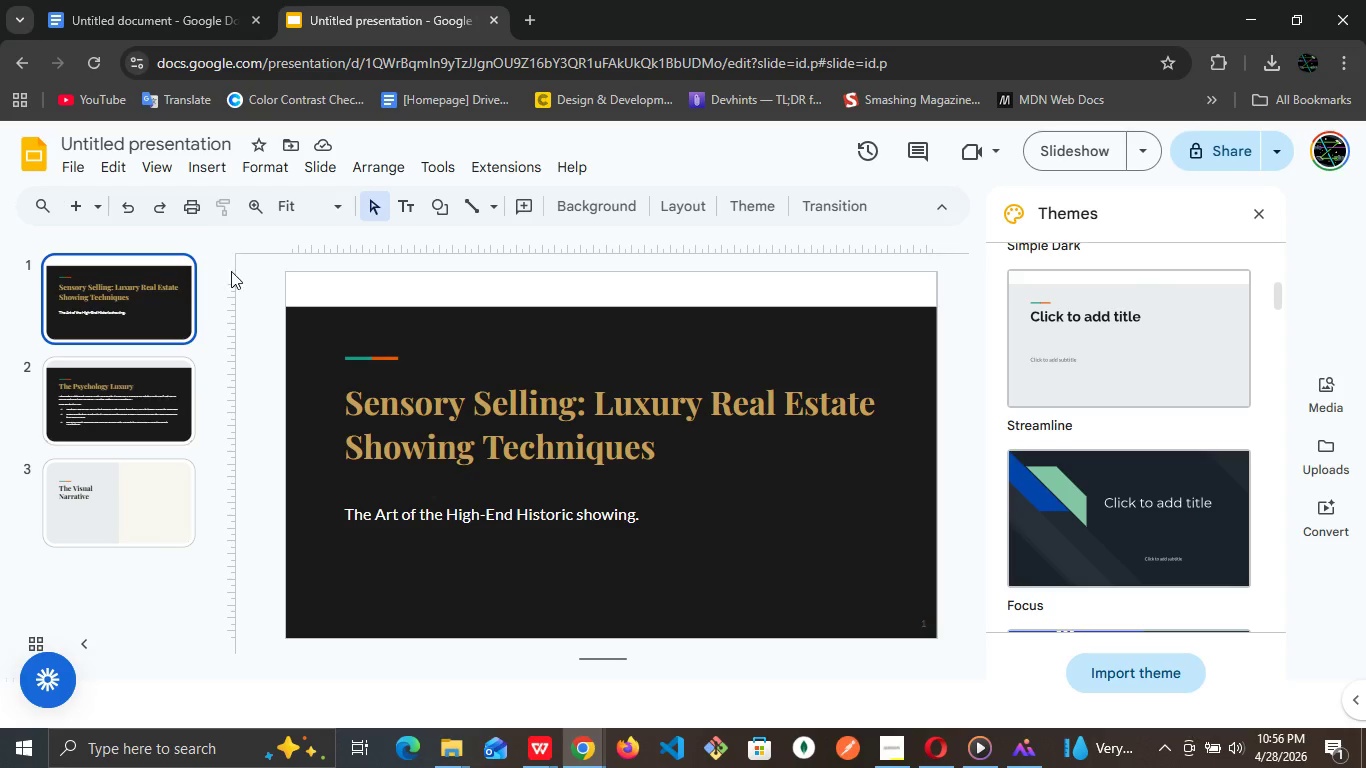 
wait(5.28)
 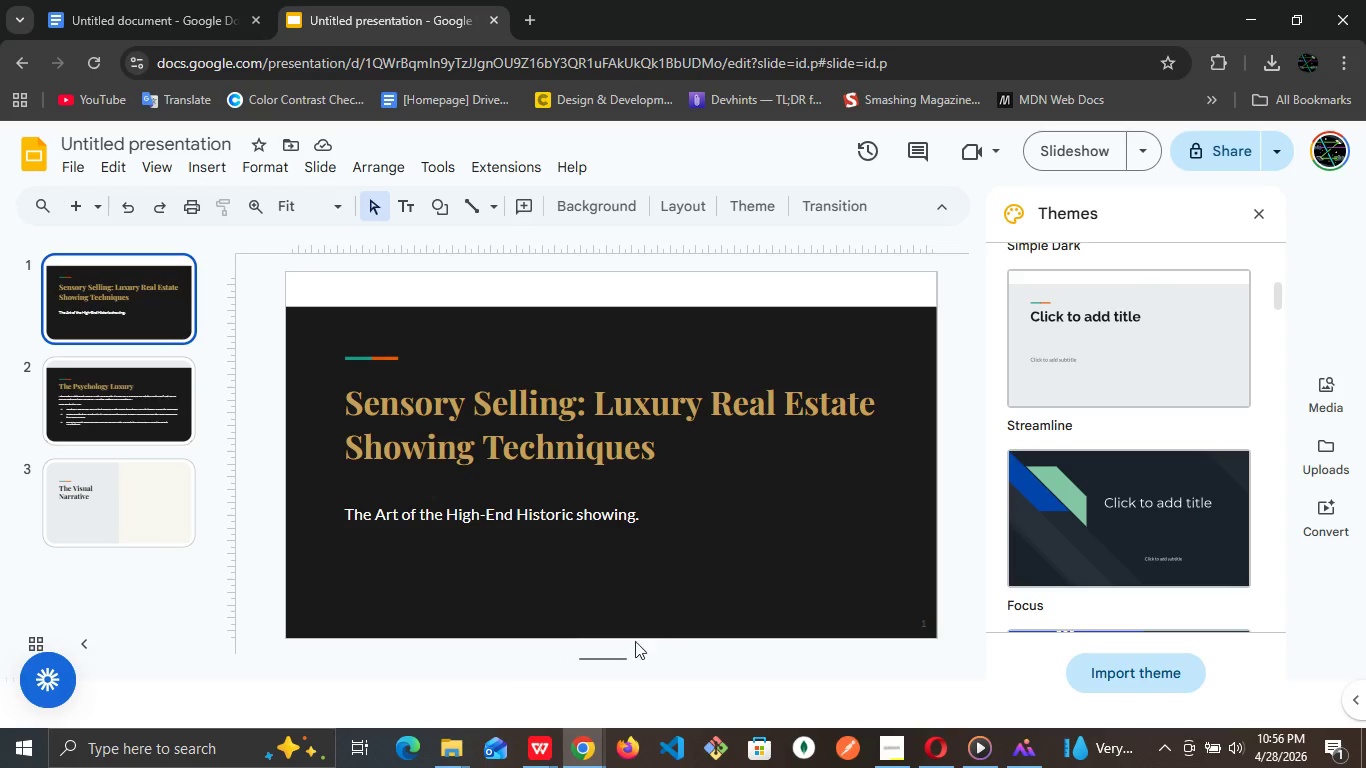 
left_click([405, 212])
 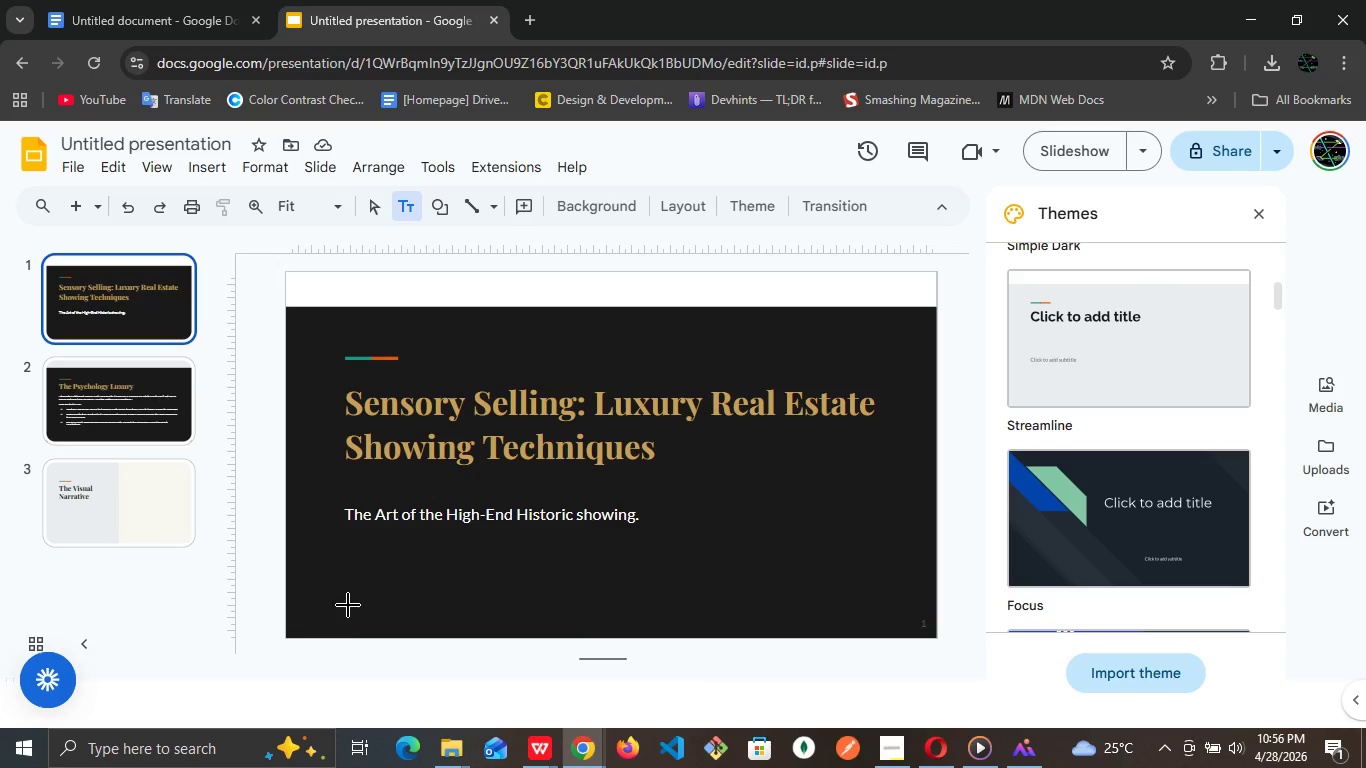 
left_click_drag(start_coordinate=[350, 612], to_coordinate=[695, 629])
 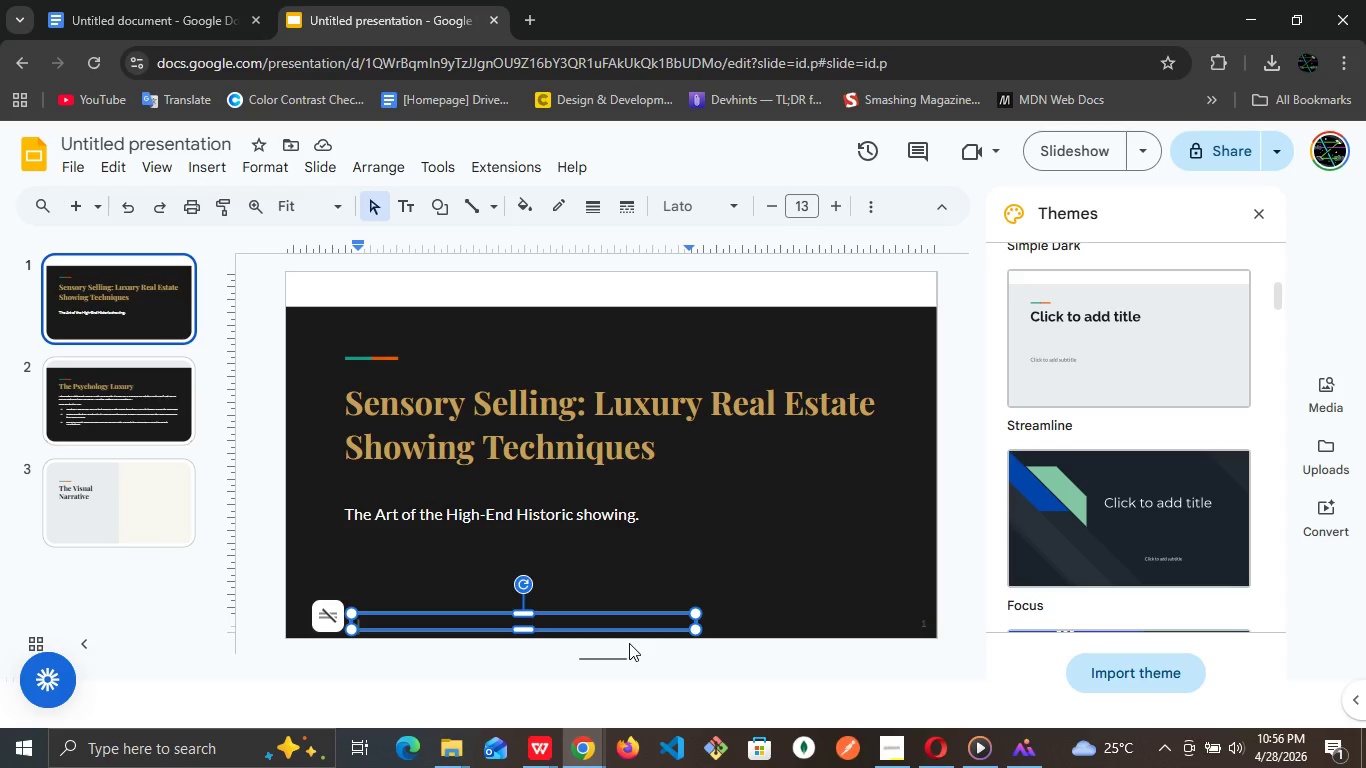 
wait(12.38)
 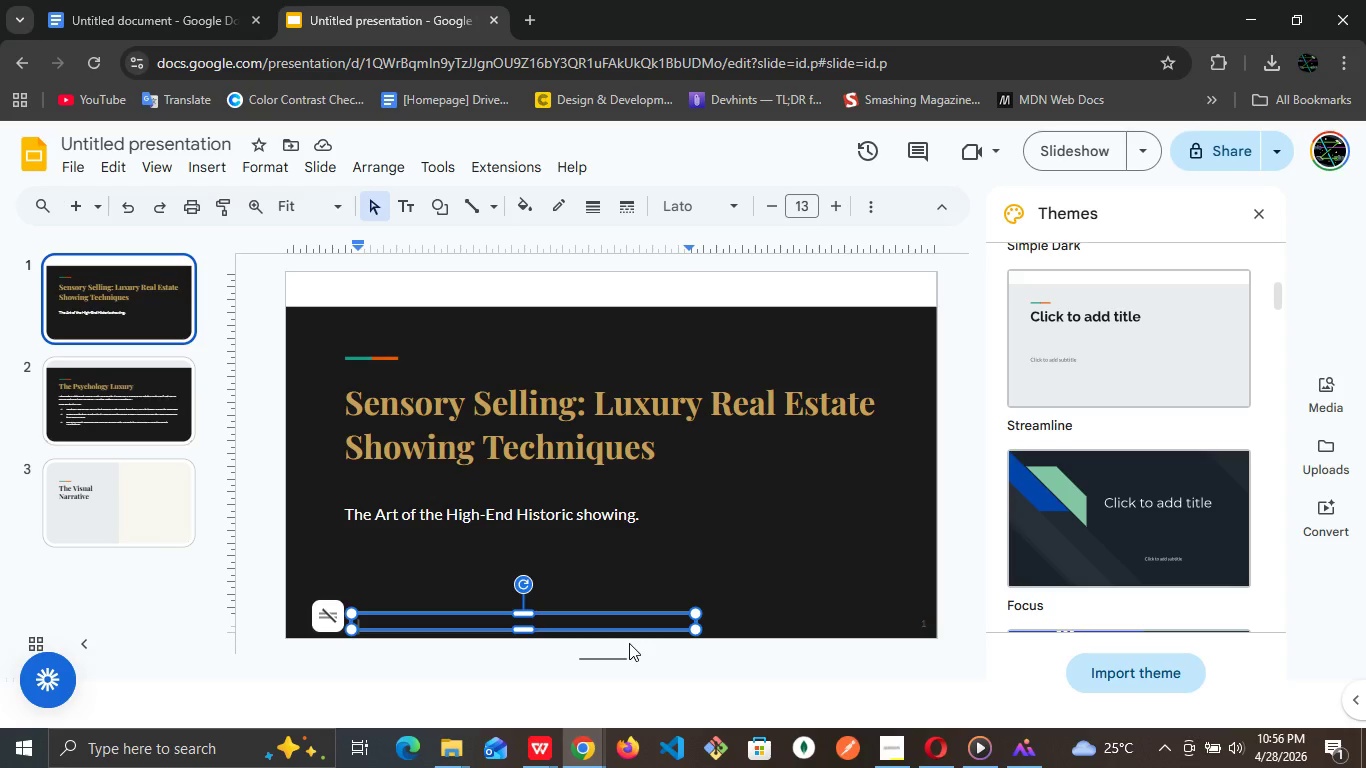 
double_click([511, 627])
 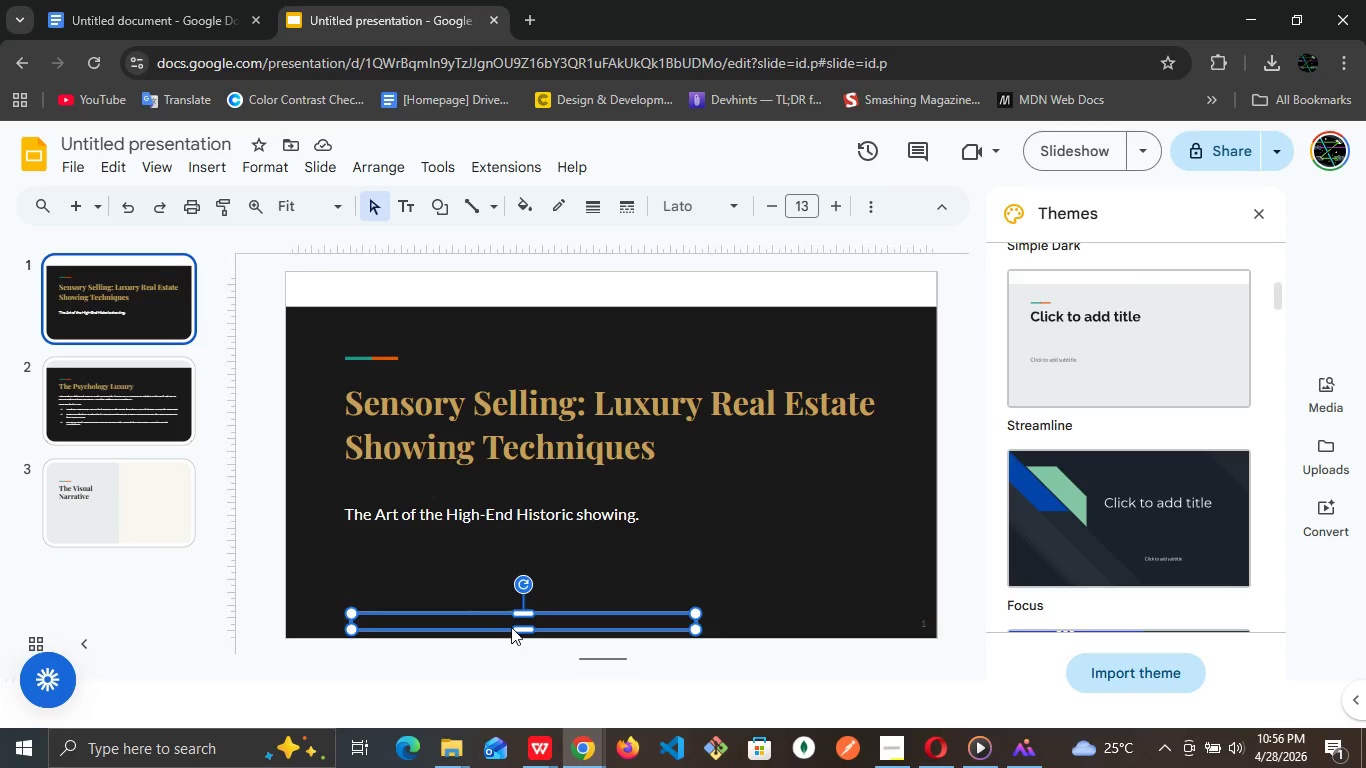 
triple_click([511, 627])
 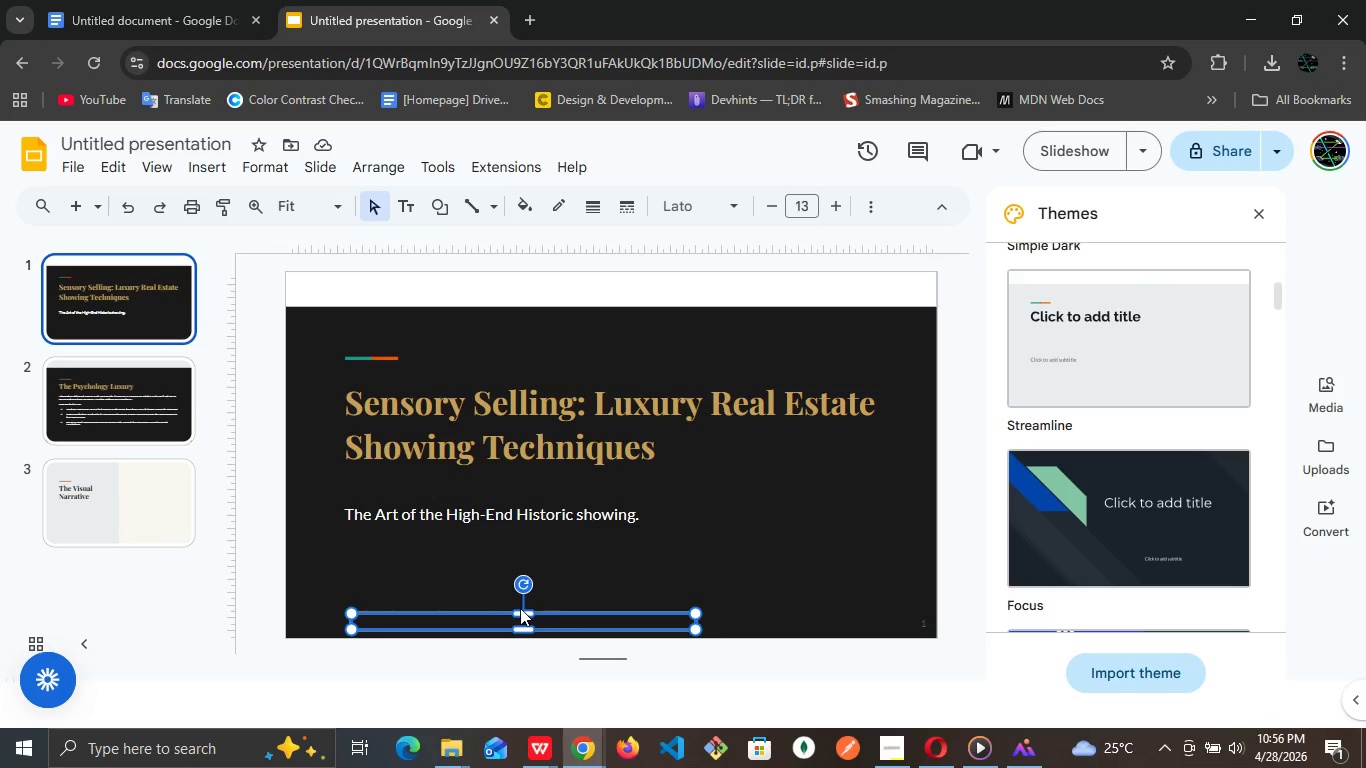 
wait(5.64)
 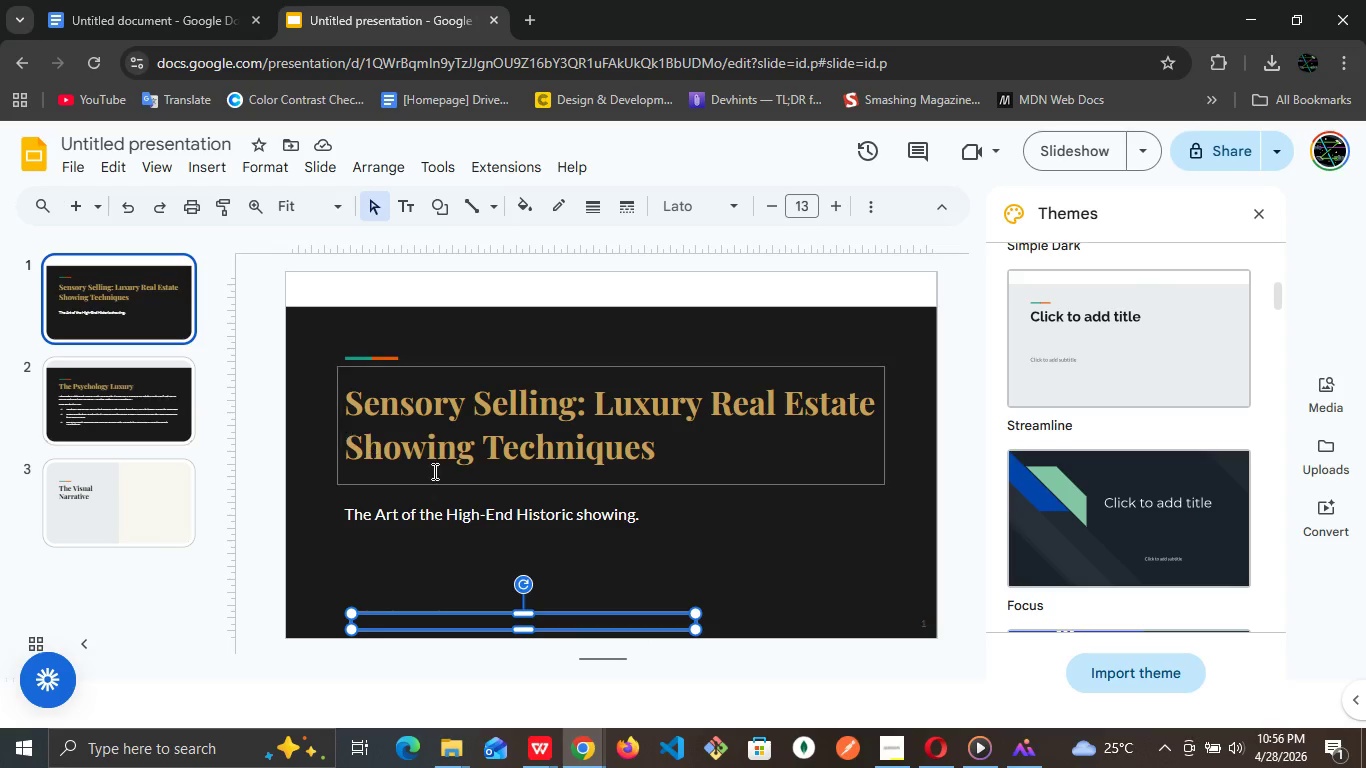 
left_click_drag(start_coordinate=[520, 620], to_coordinate=[607, 621])
 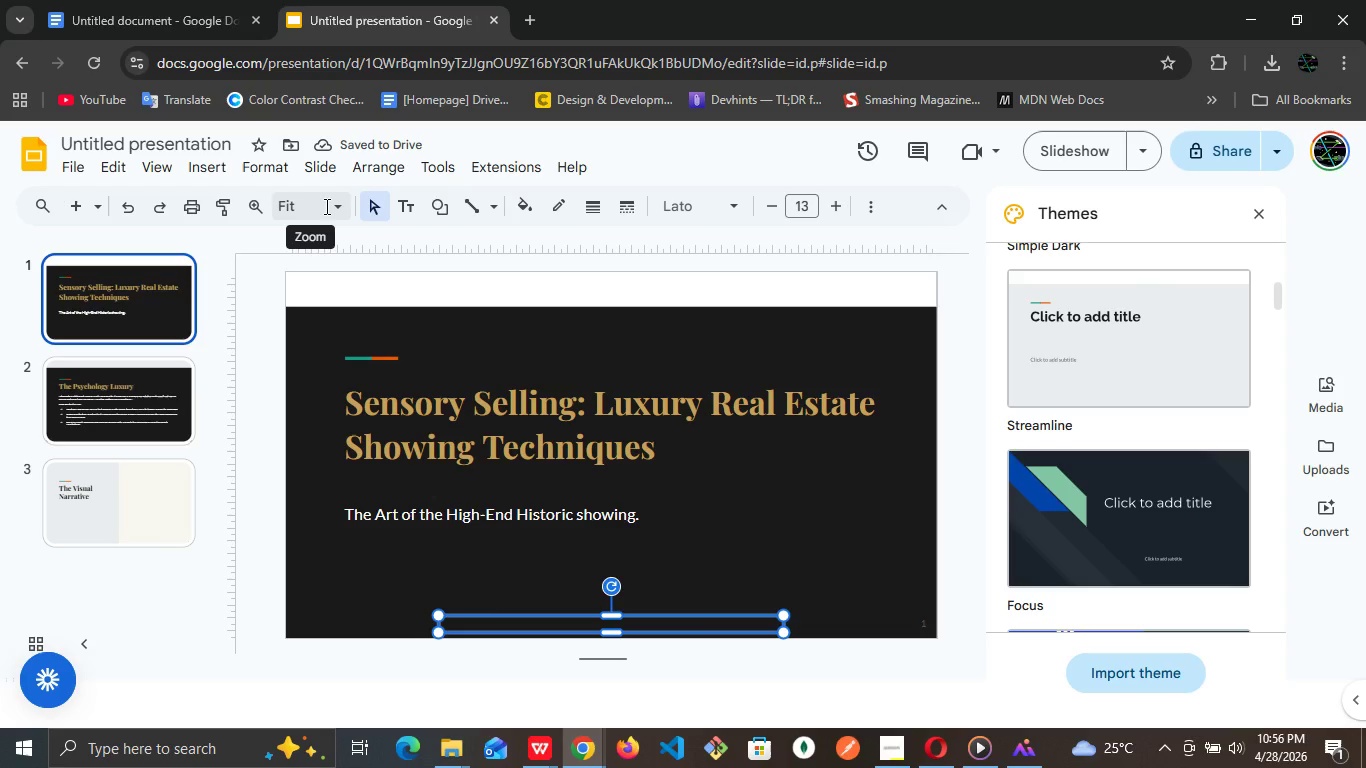 
left_click([325, 206])
 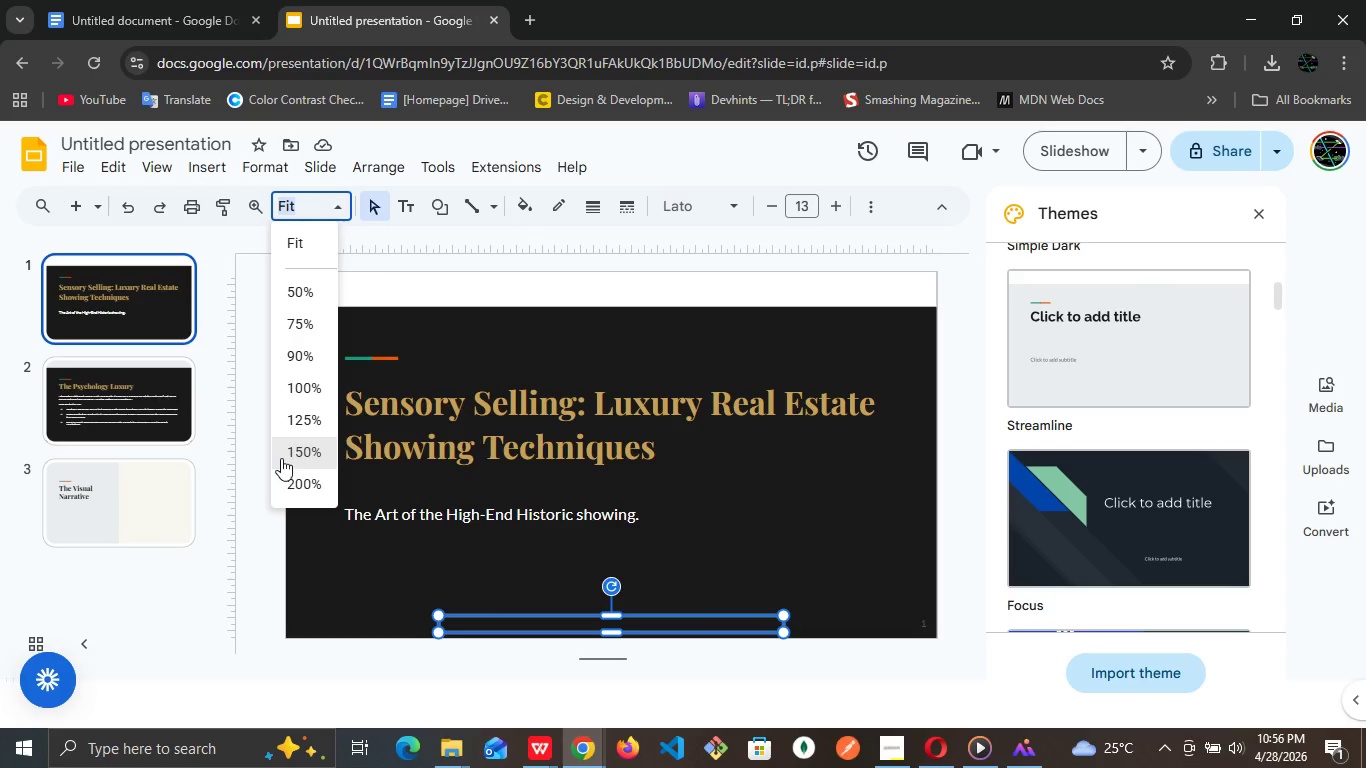 
left_click([299, 447])
 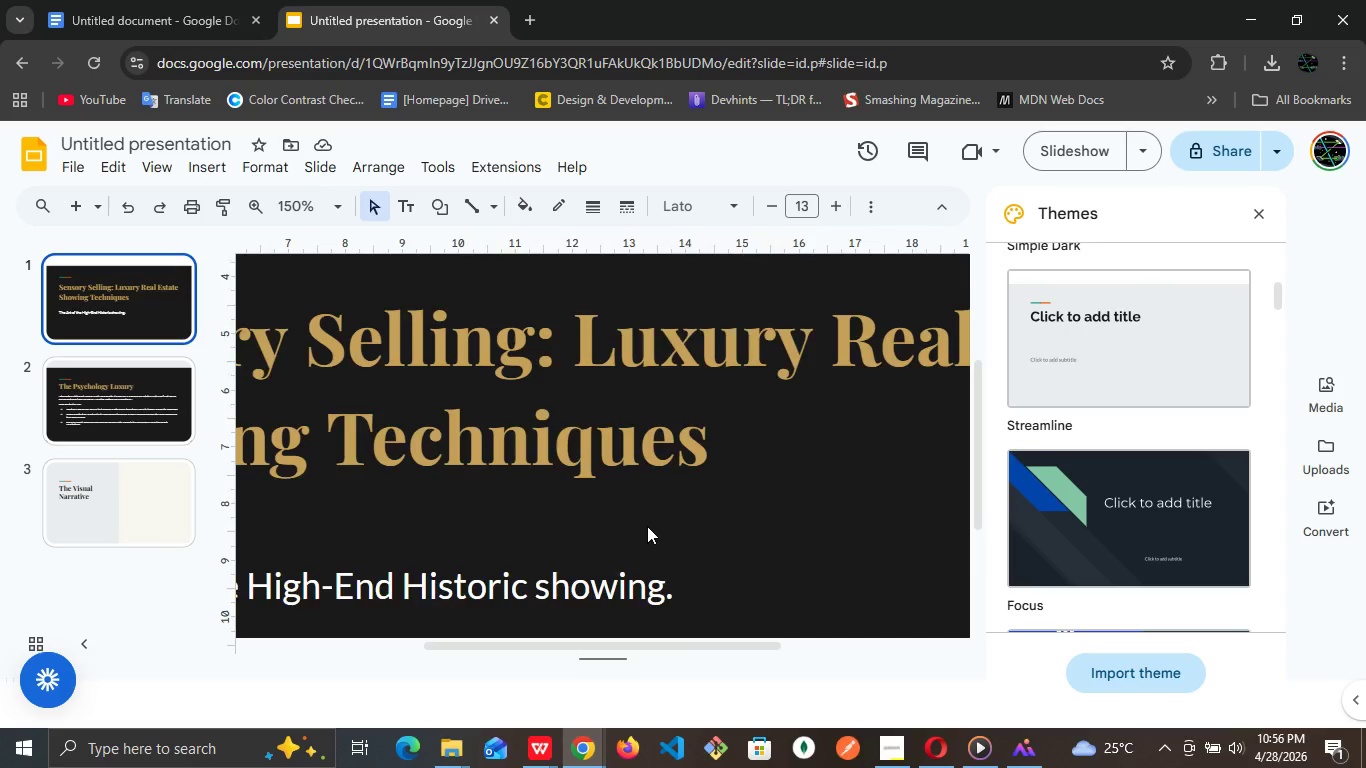 
scroll: coordinate [647, 526], scroll_direction: down, amount: 1.0
 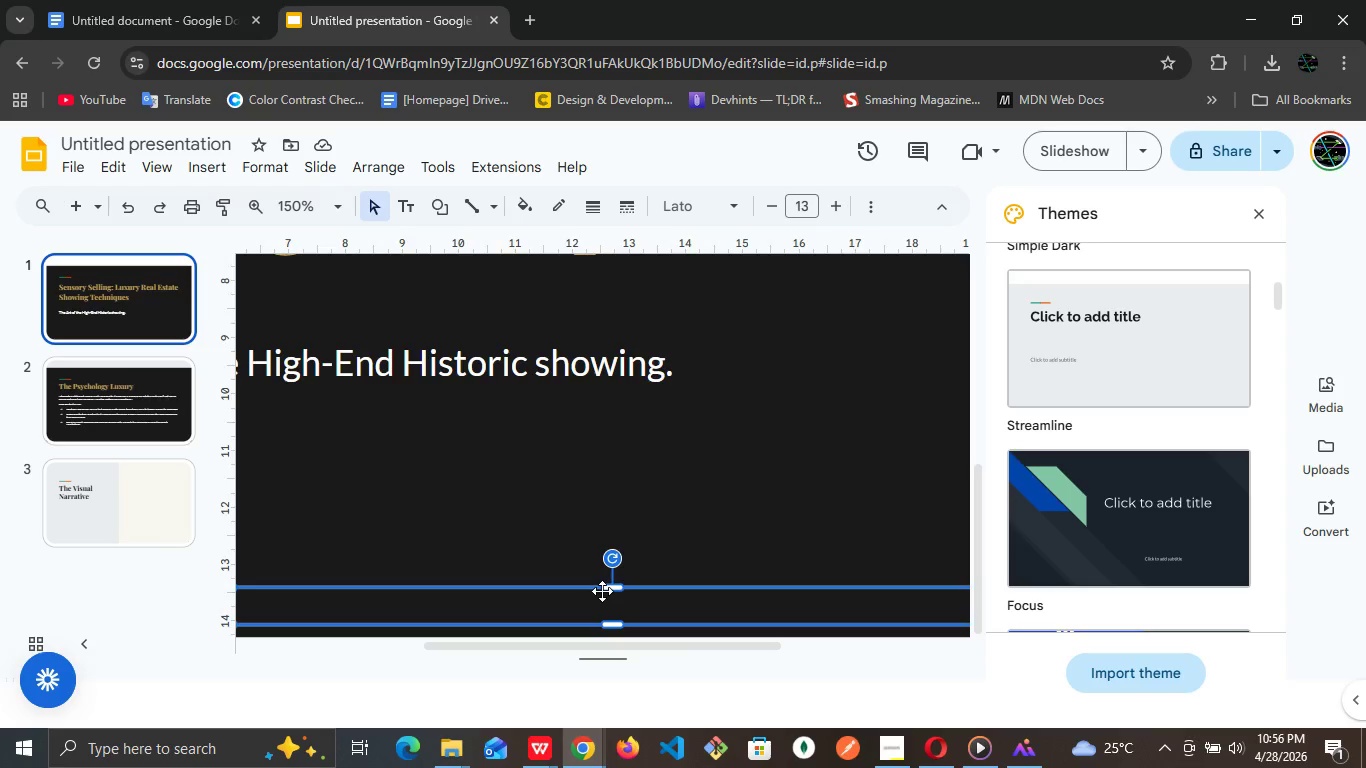 
left_click([600, 592])
 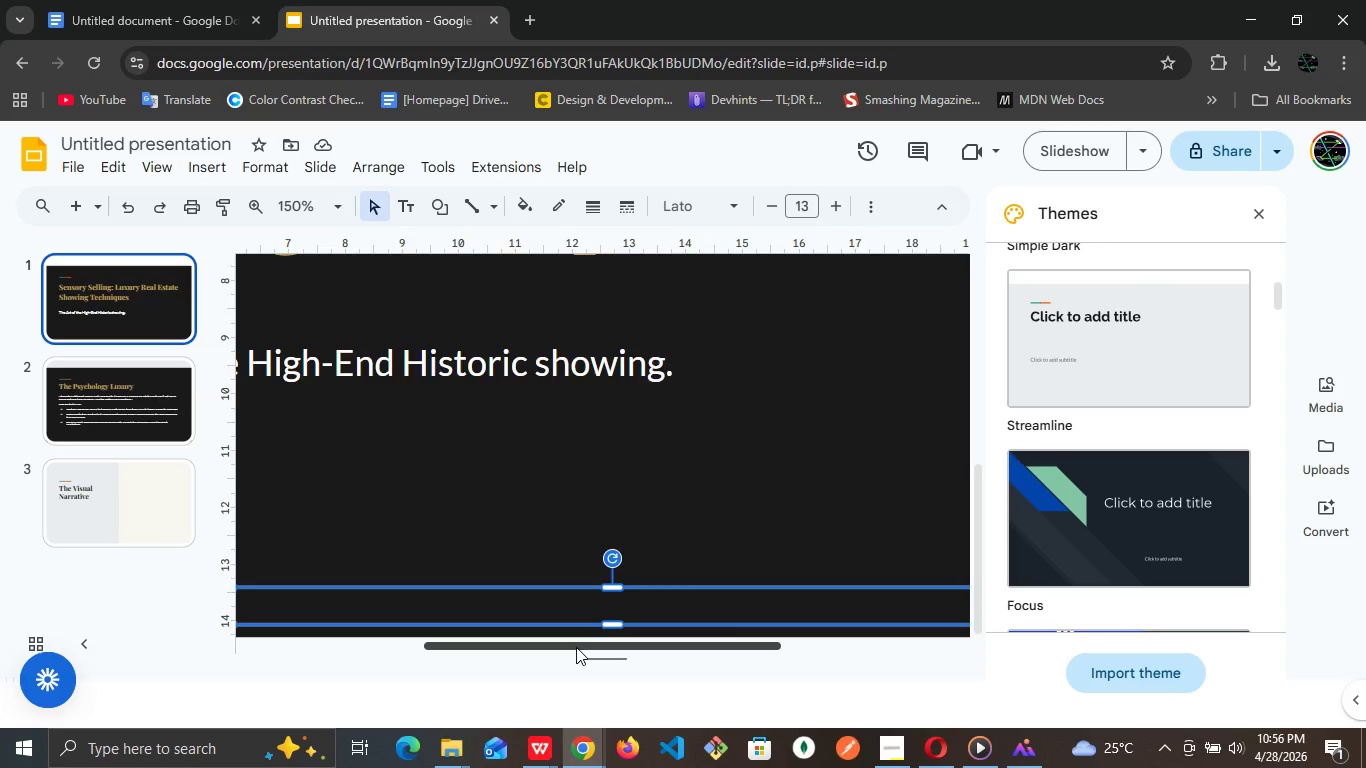 
left_click_drag(start_coordinate=[576, 647], to_coordinate=[369, 634])
 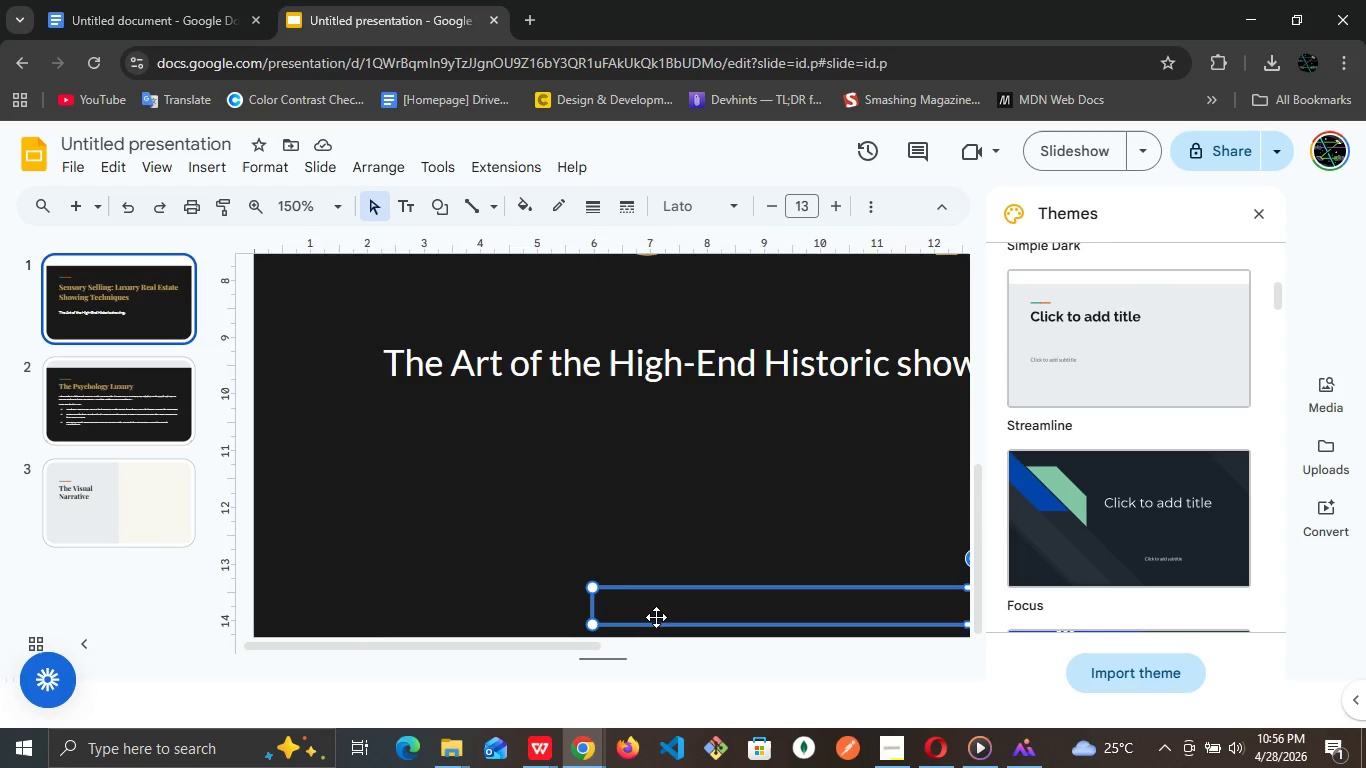 
double_click([656, 617])
 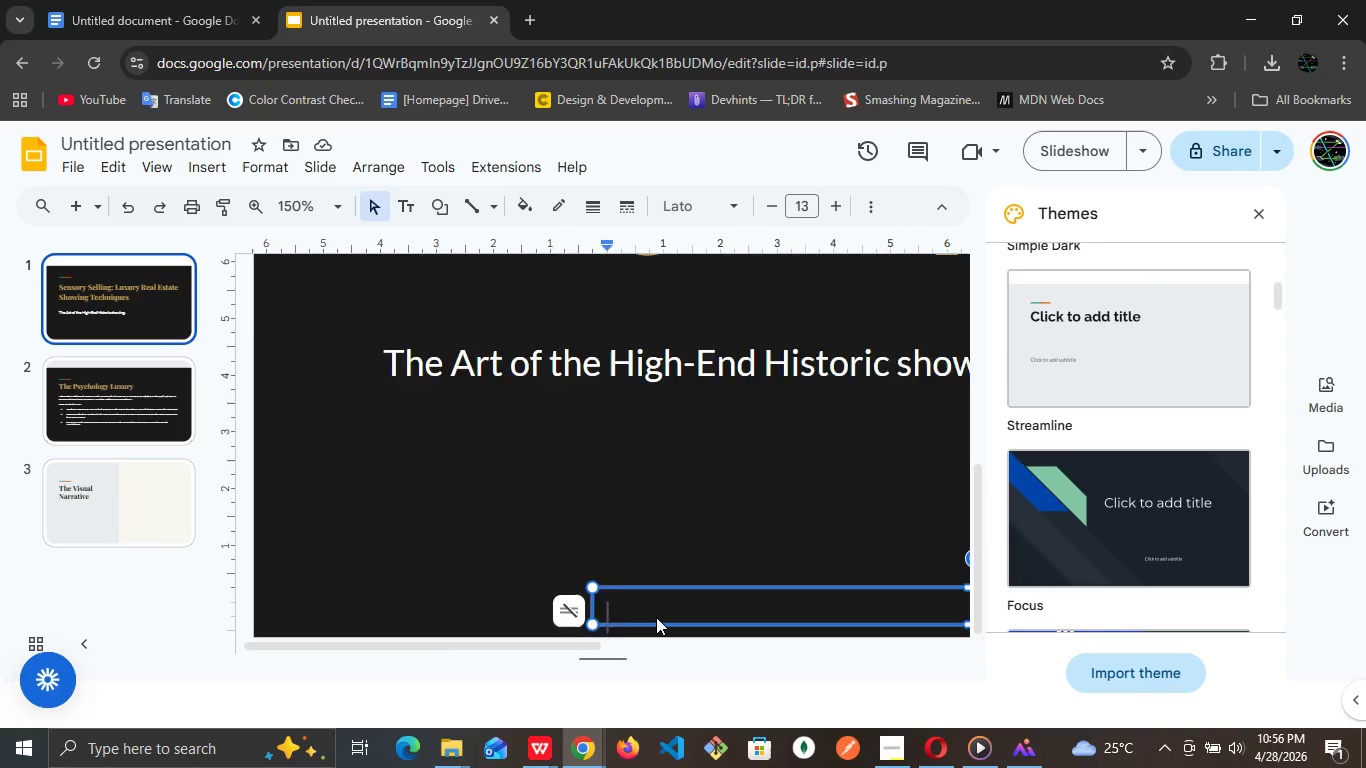 
left_click([656, 617])
 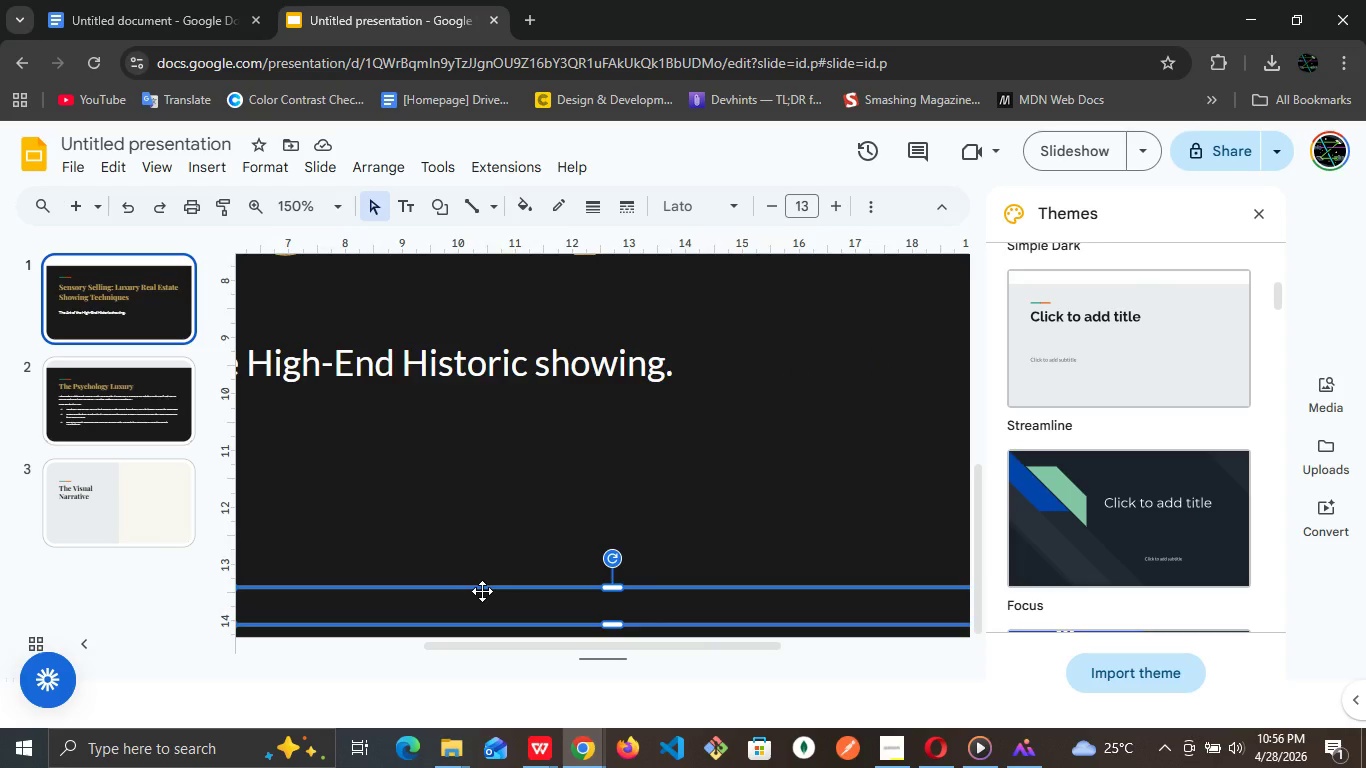 
left_click([482, 591])
 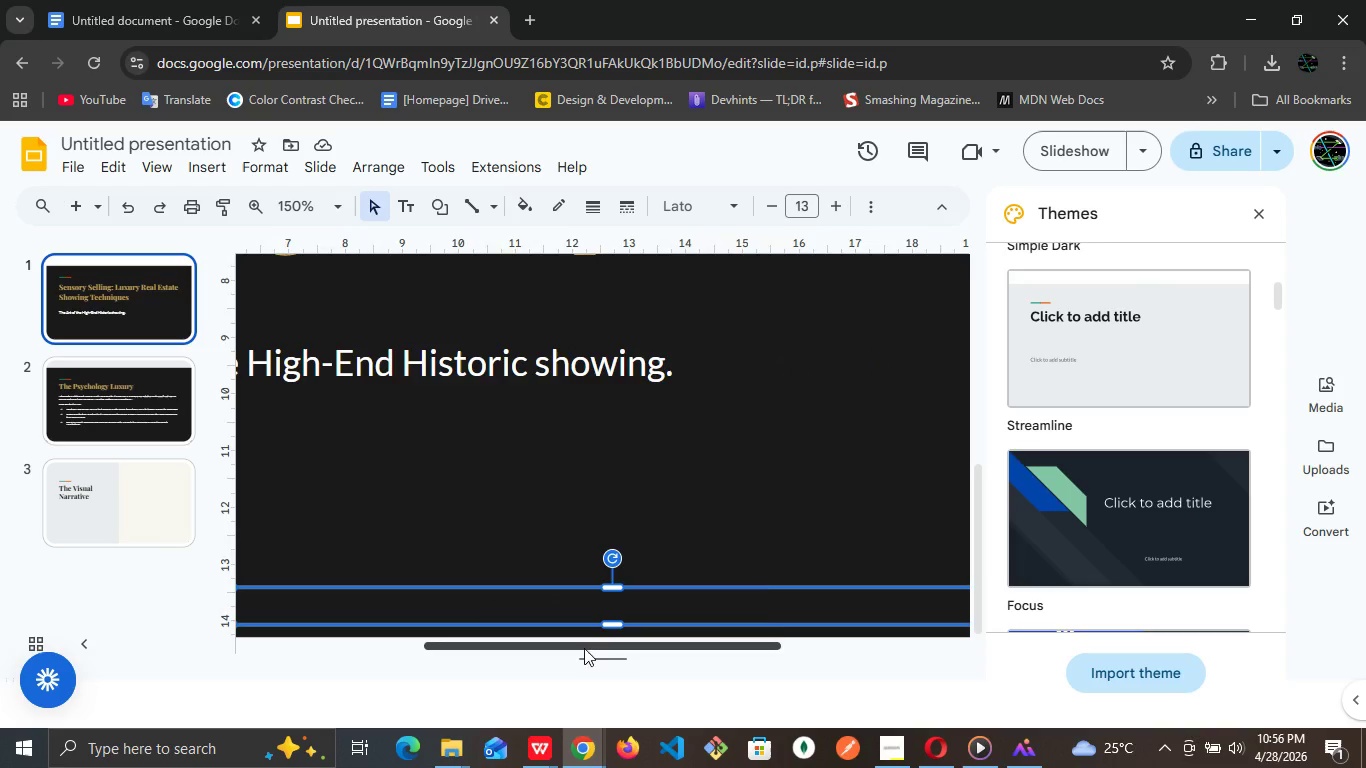 
left_click_drag(start_coordinate=[580, 644], to_coordinate=[333, 614])
 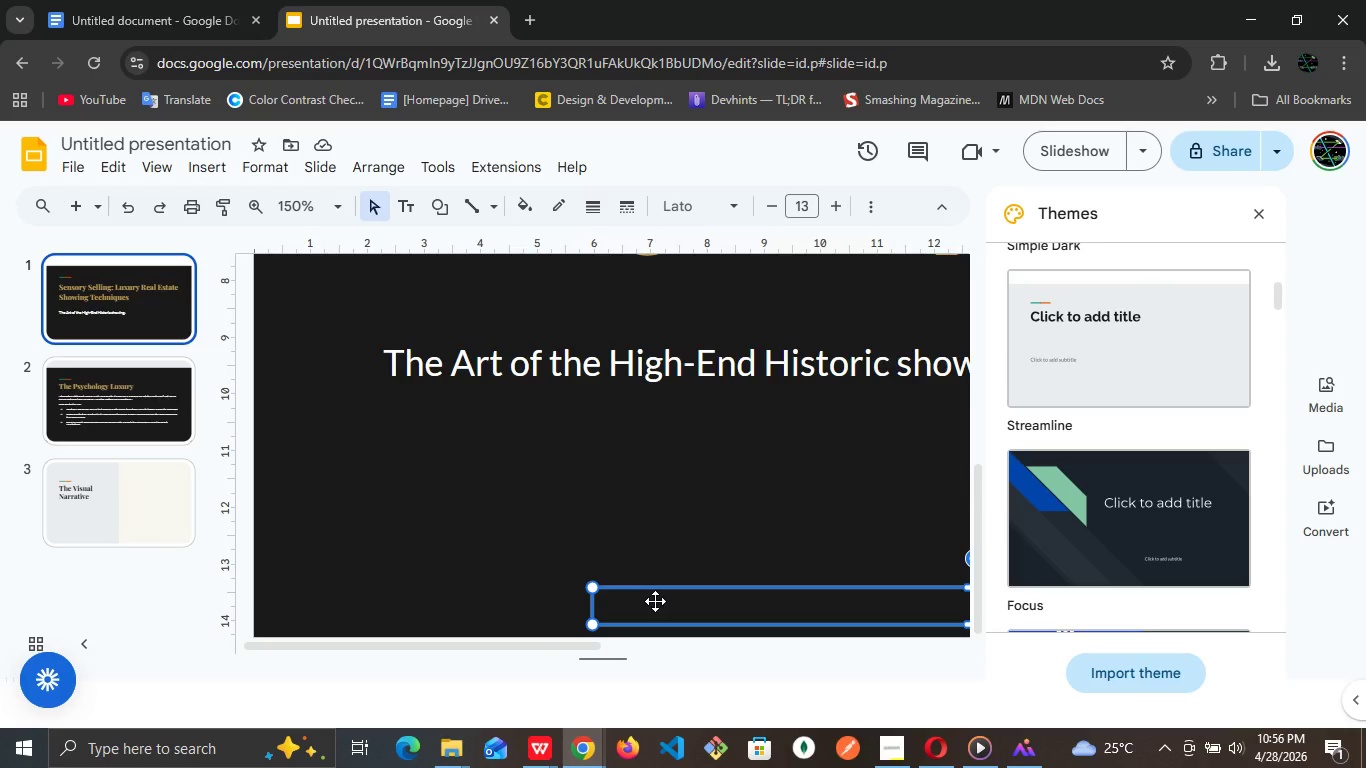 
double_click([655, 601])
 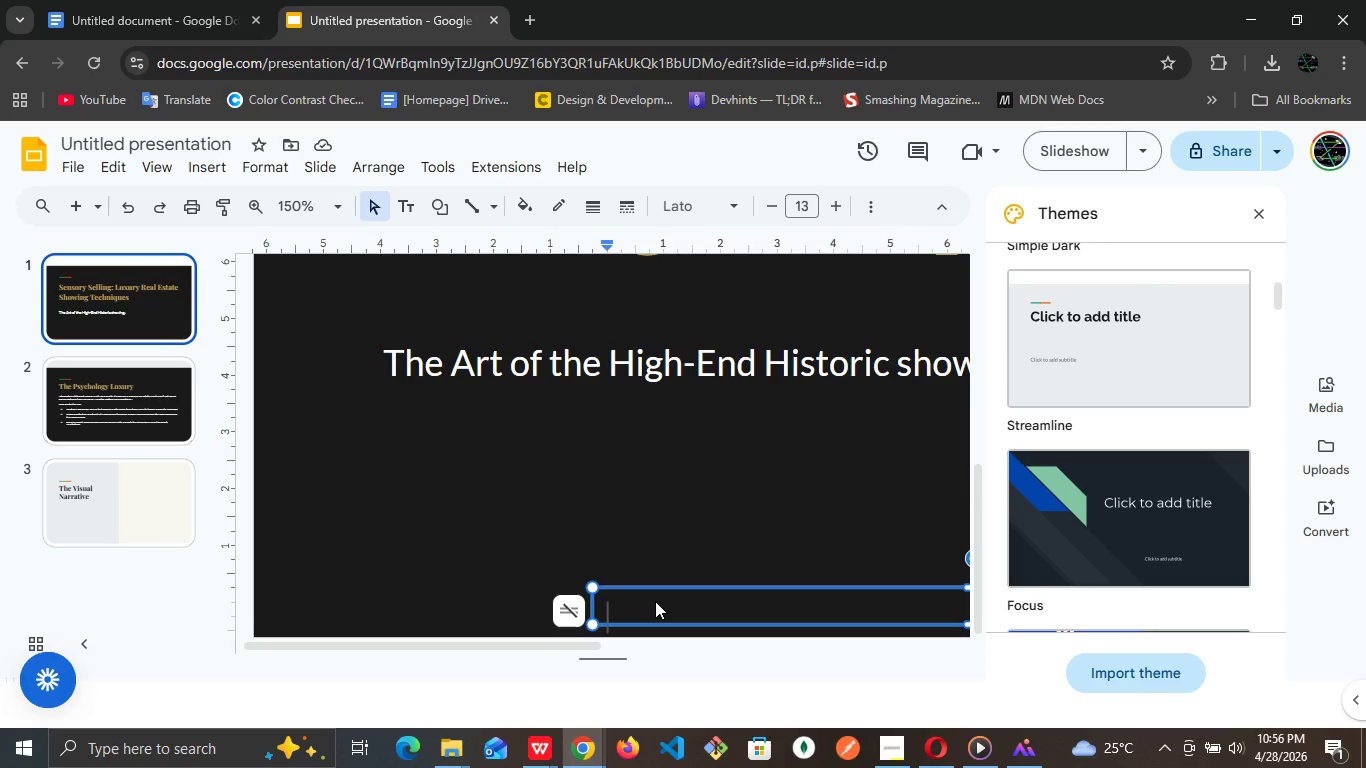 
left_click([655, 601])
 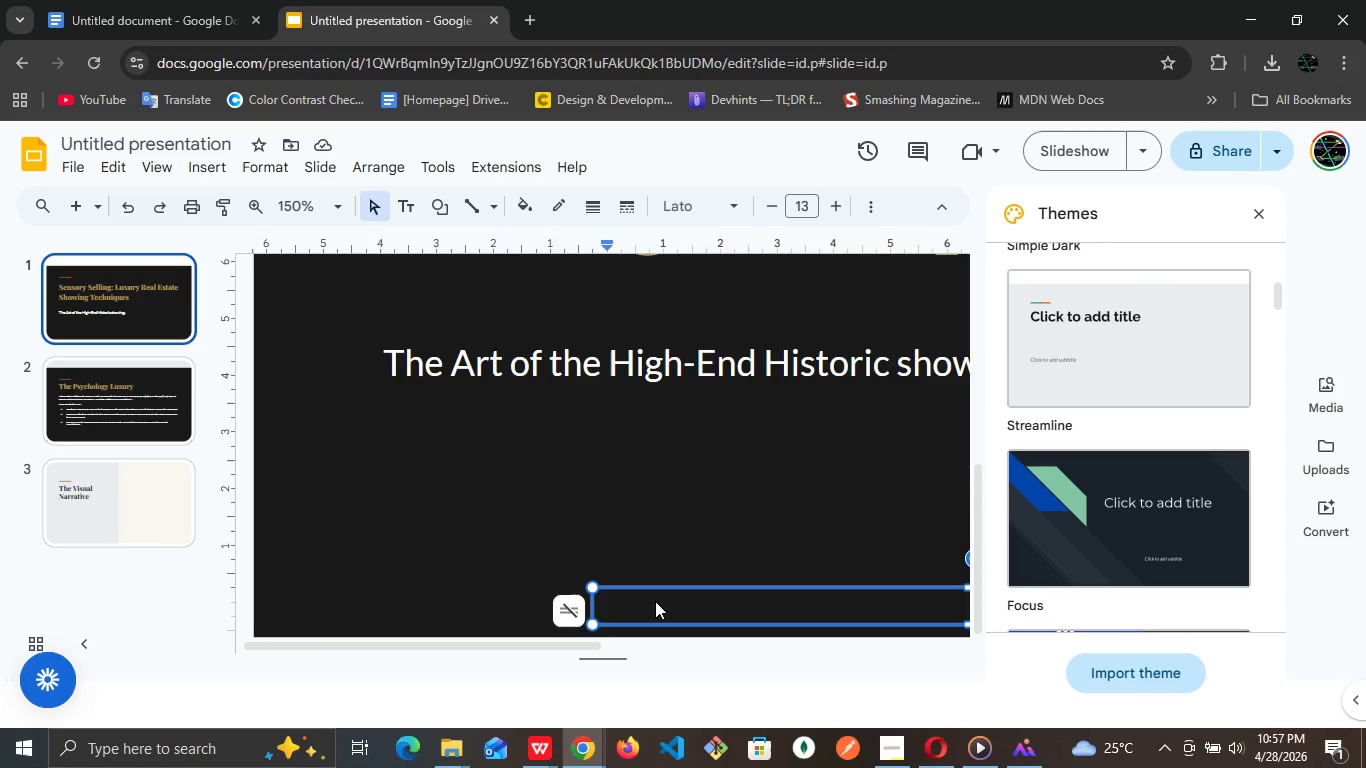 
wait(16.52)
 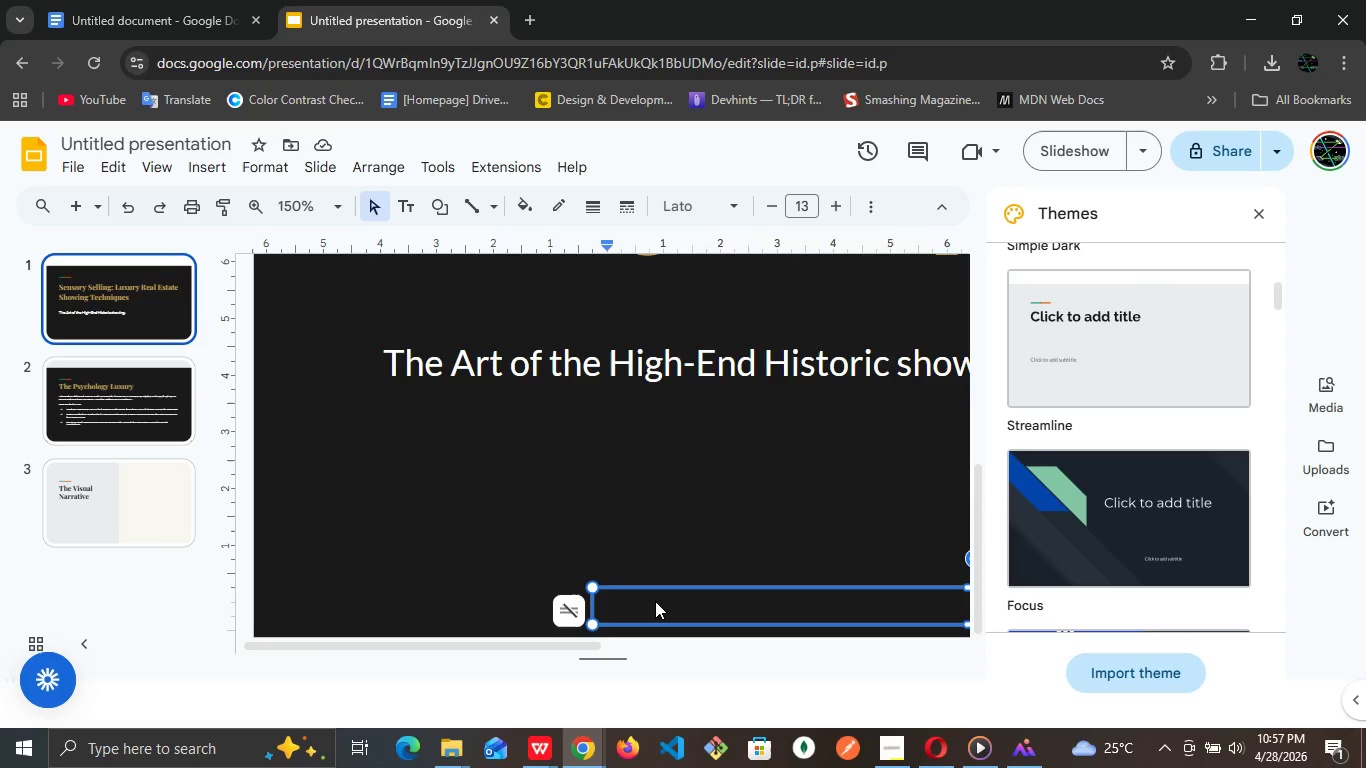 
left_click([661, 516])
 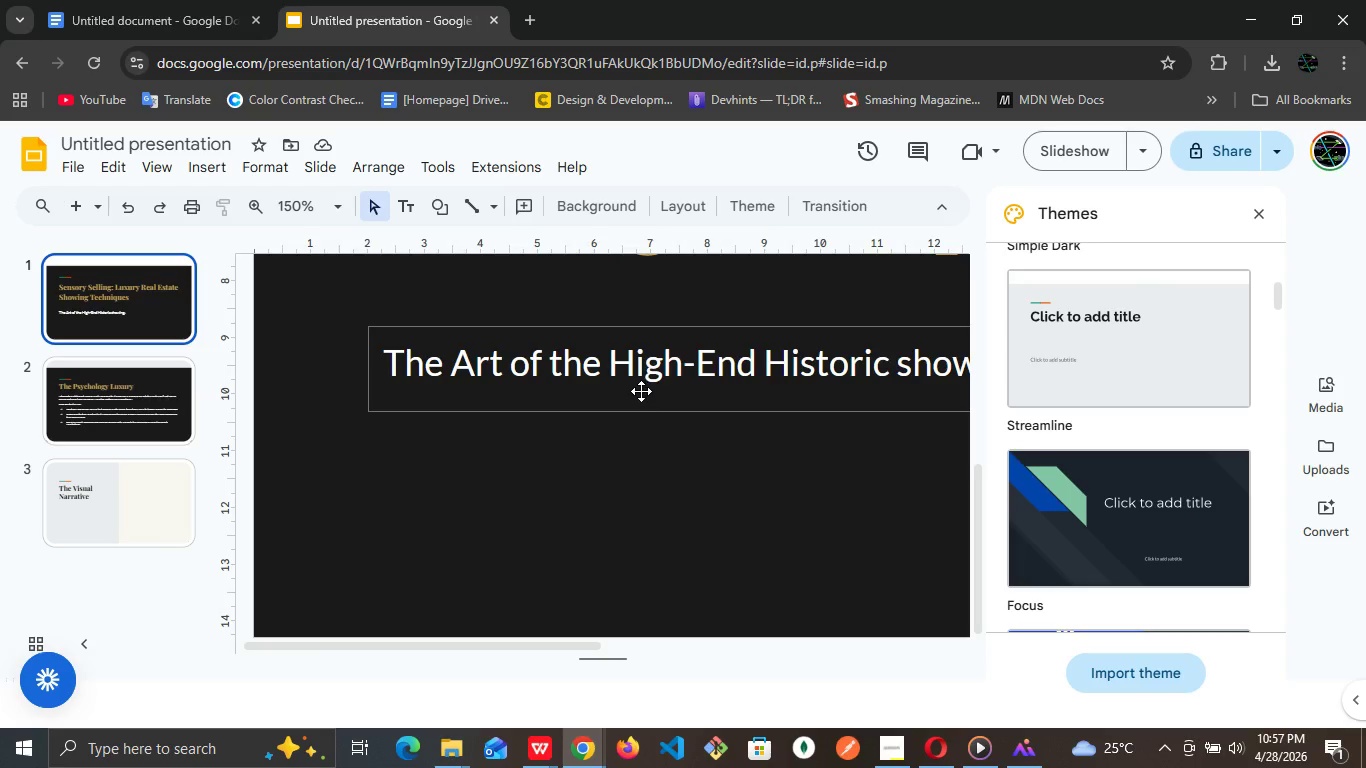 
left_click_drag(start_coordinate=[641, 391], to_coordinate=[644, 376])
 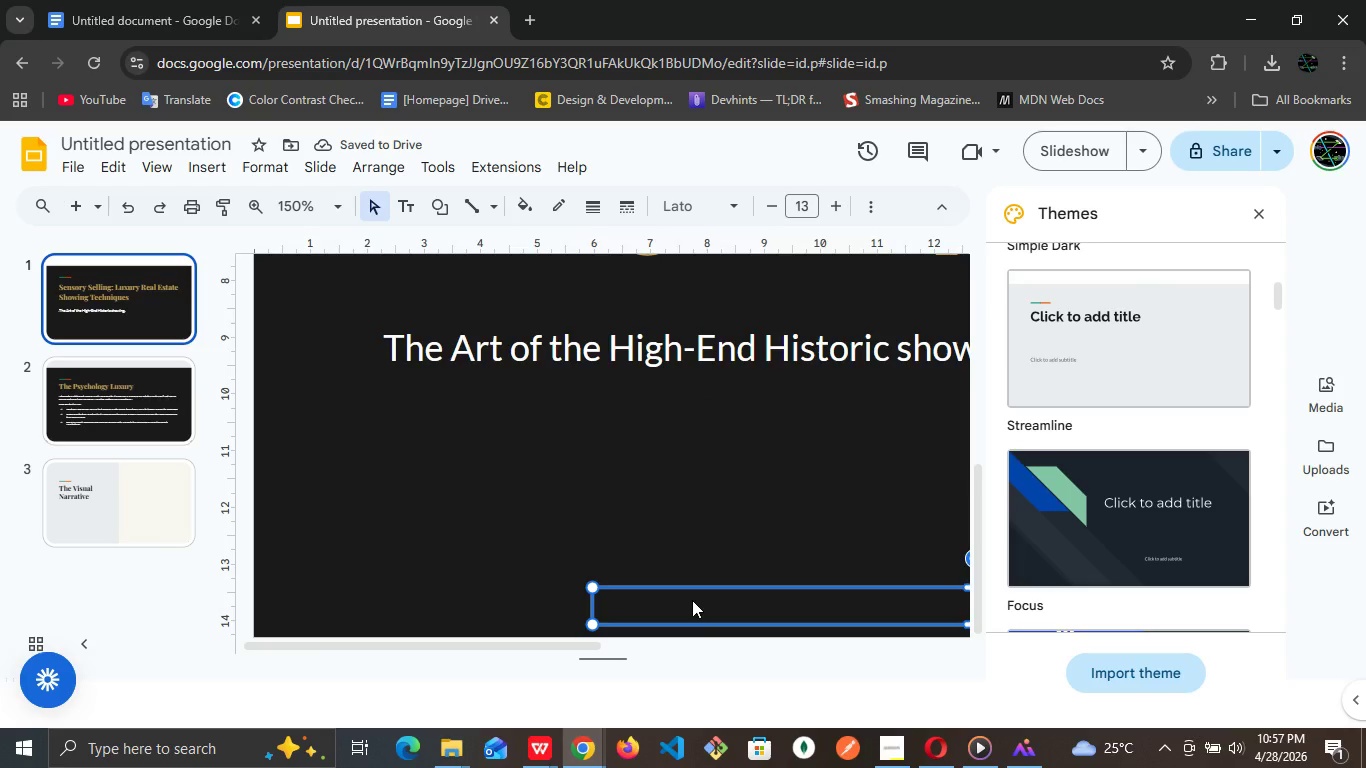 
wait(6.31)
 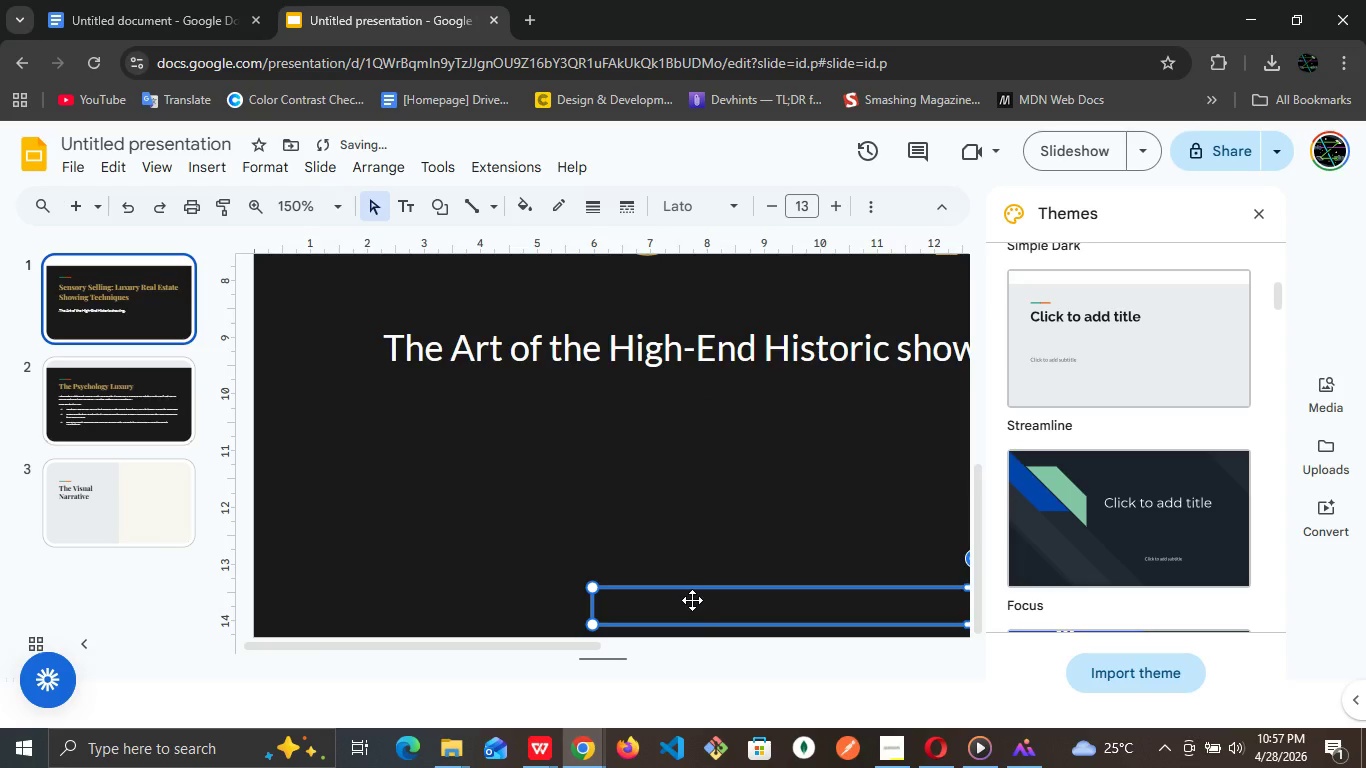 
double_click([692, 600])
 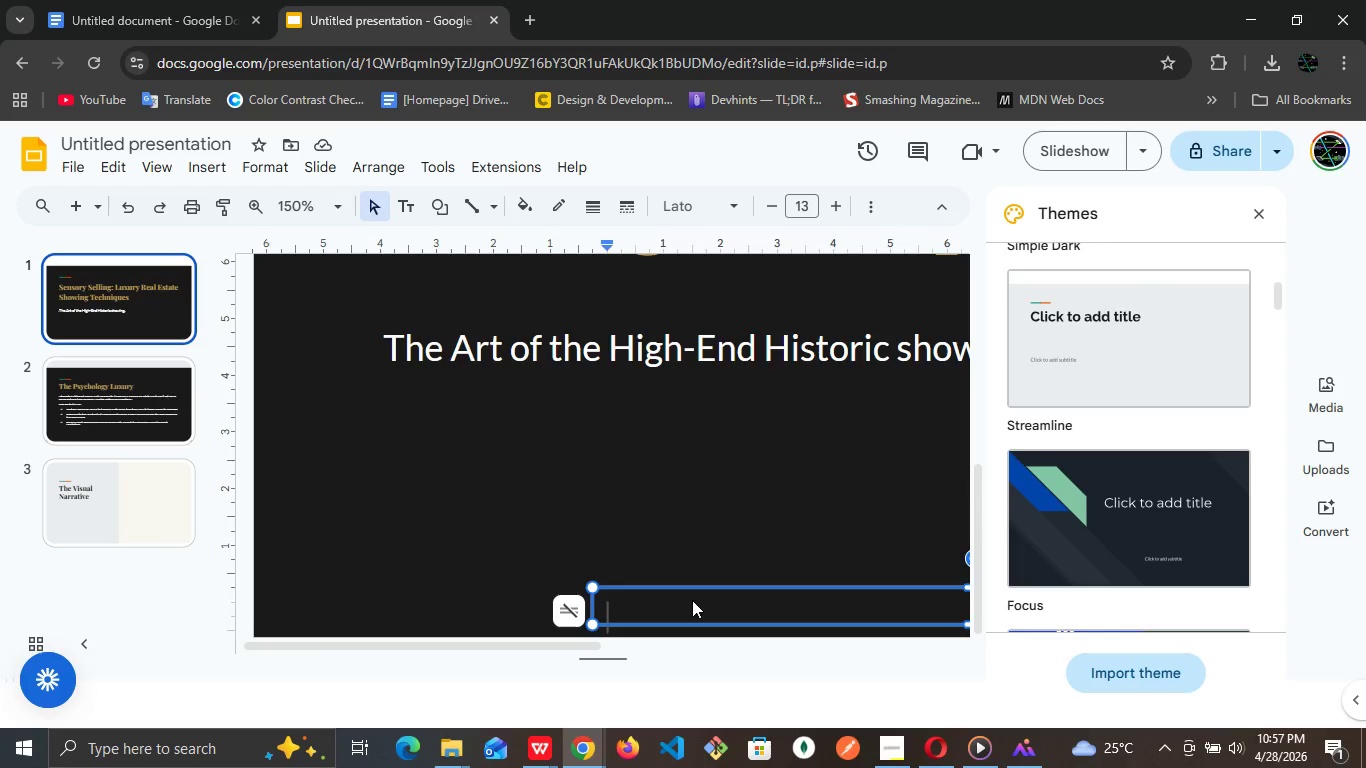 
type(01 | The Philosophy)
 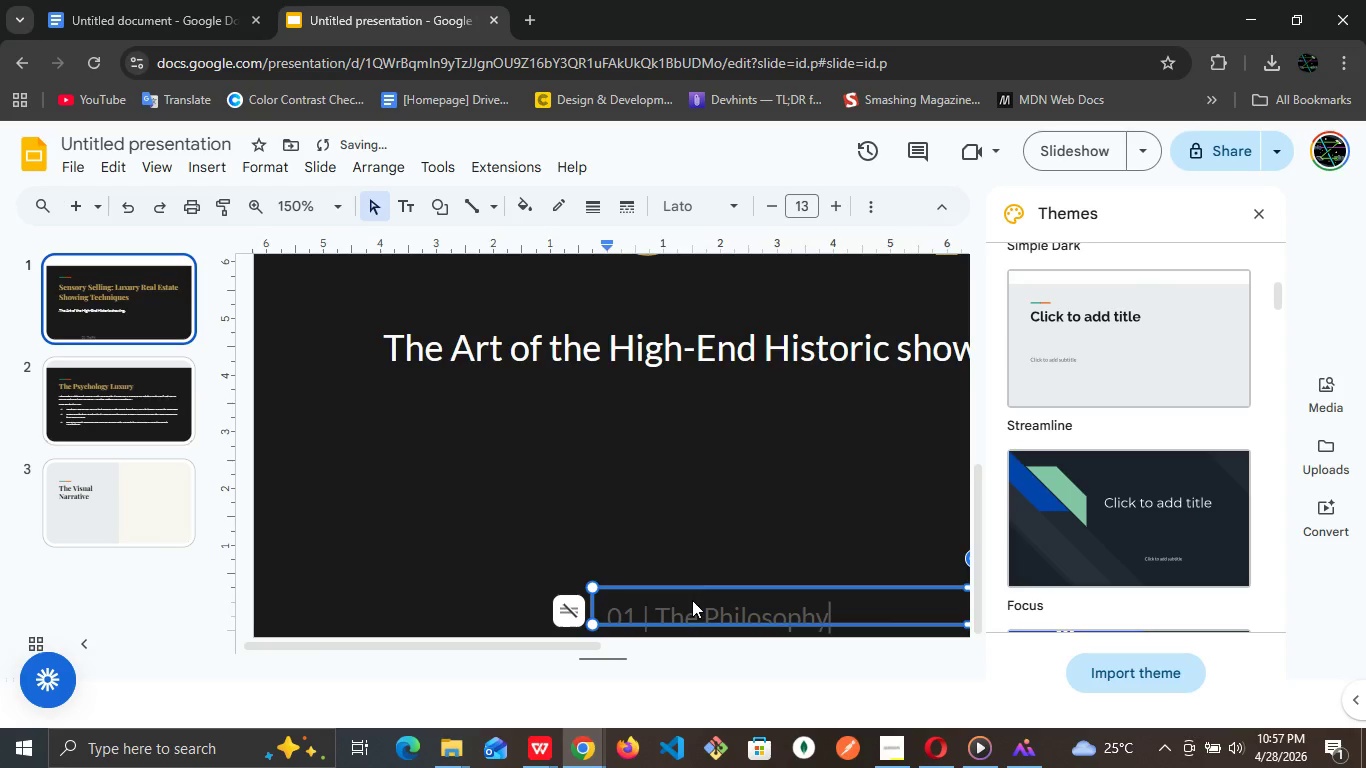 
wait(21.03)
 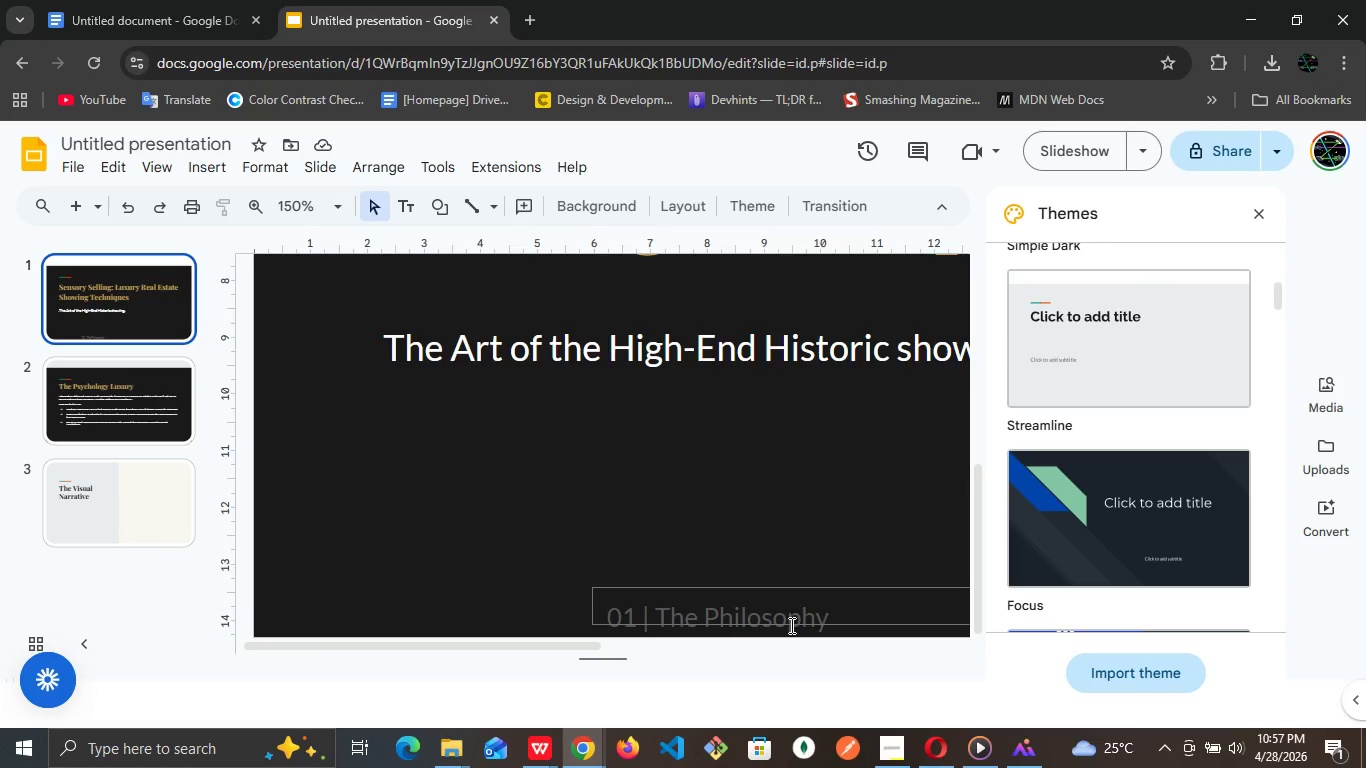 
left_click_drag(start_coordinate=[562, 645], to_coordinate=[647, 643])
 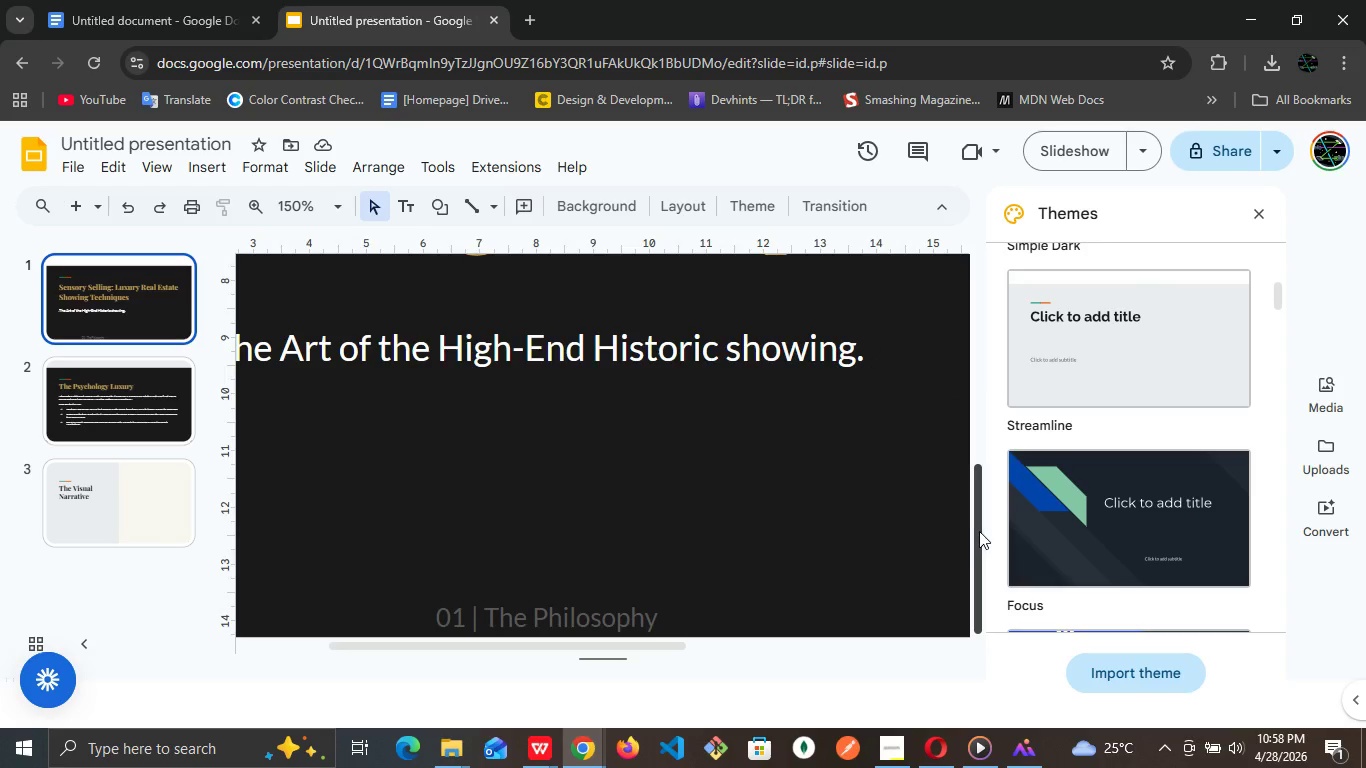 
left_click_drag(start_coordinate=[979, 531], to_coordinate=[965, 586])
 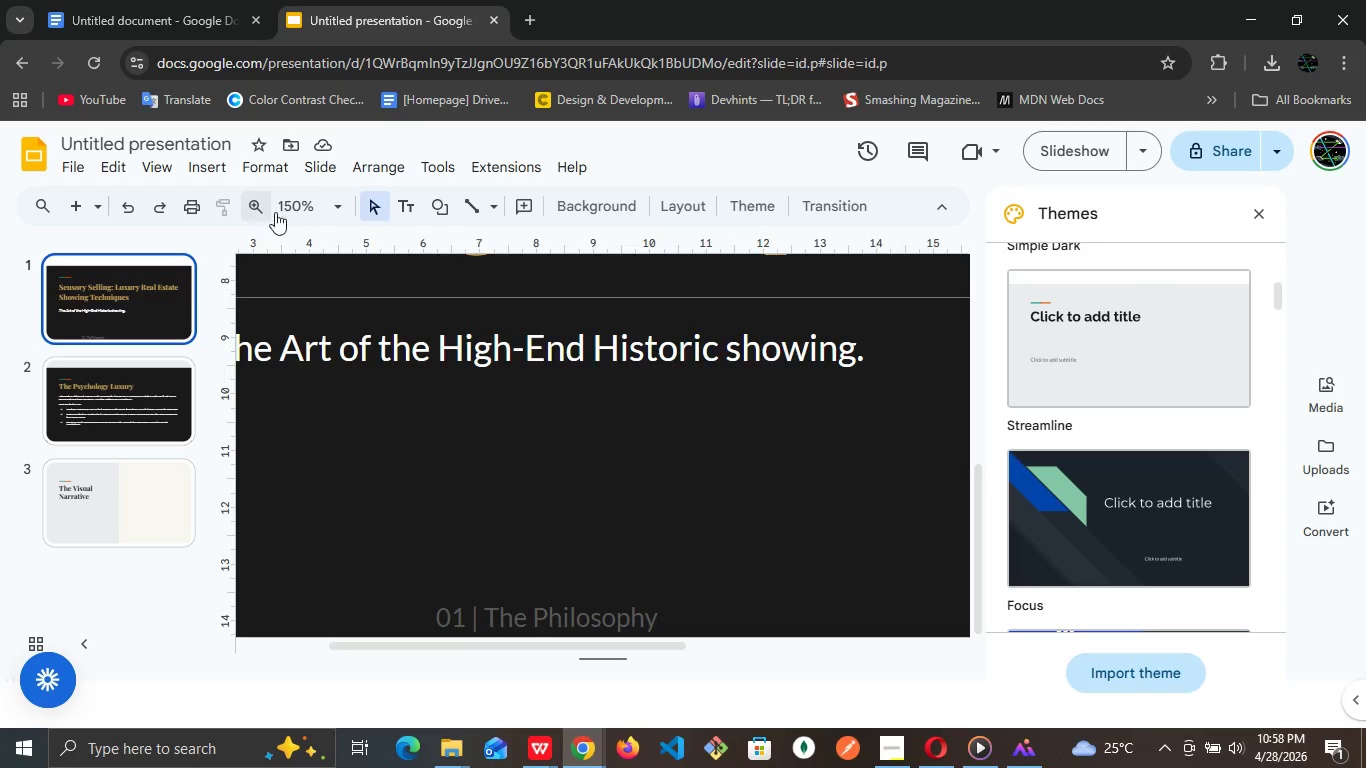 
left_click([346, 209])
 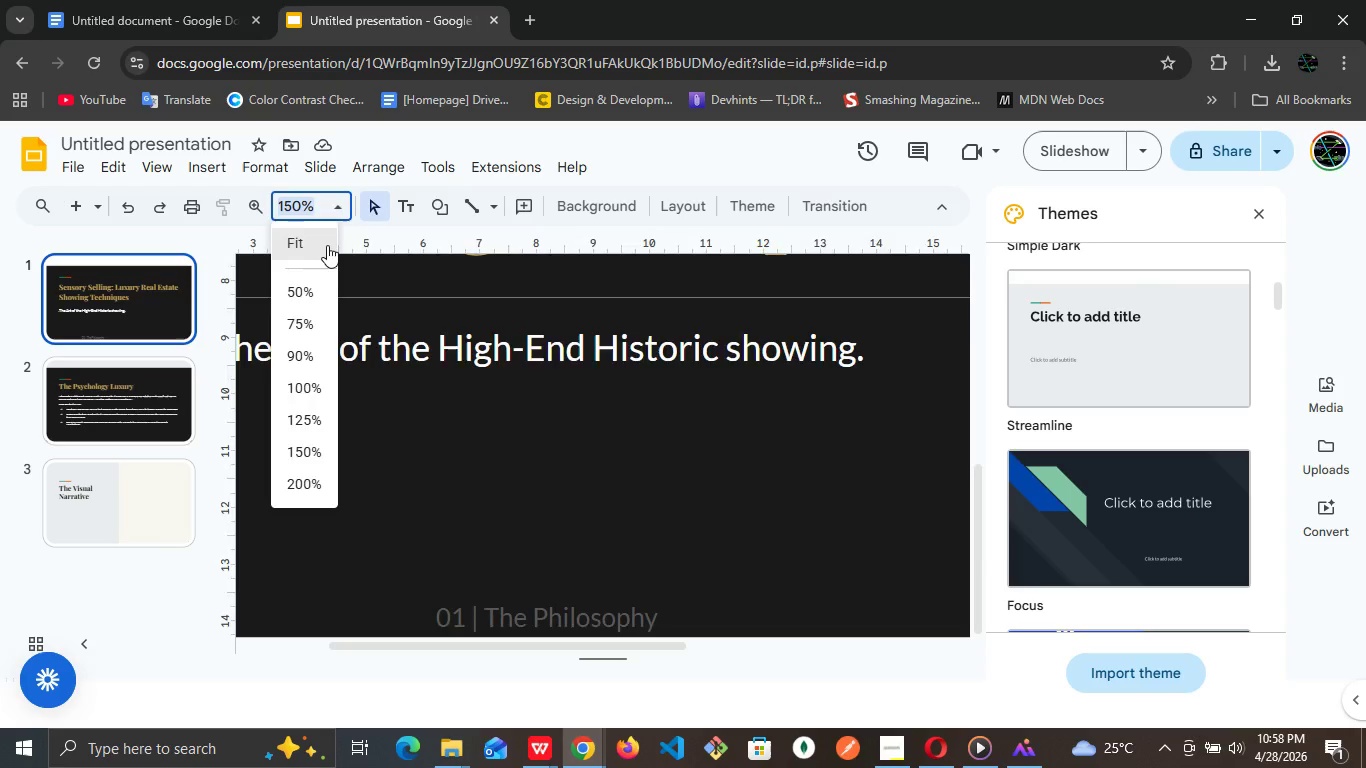 
left_click([327, 245])
 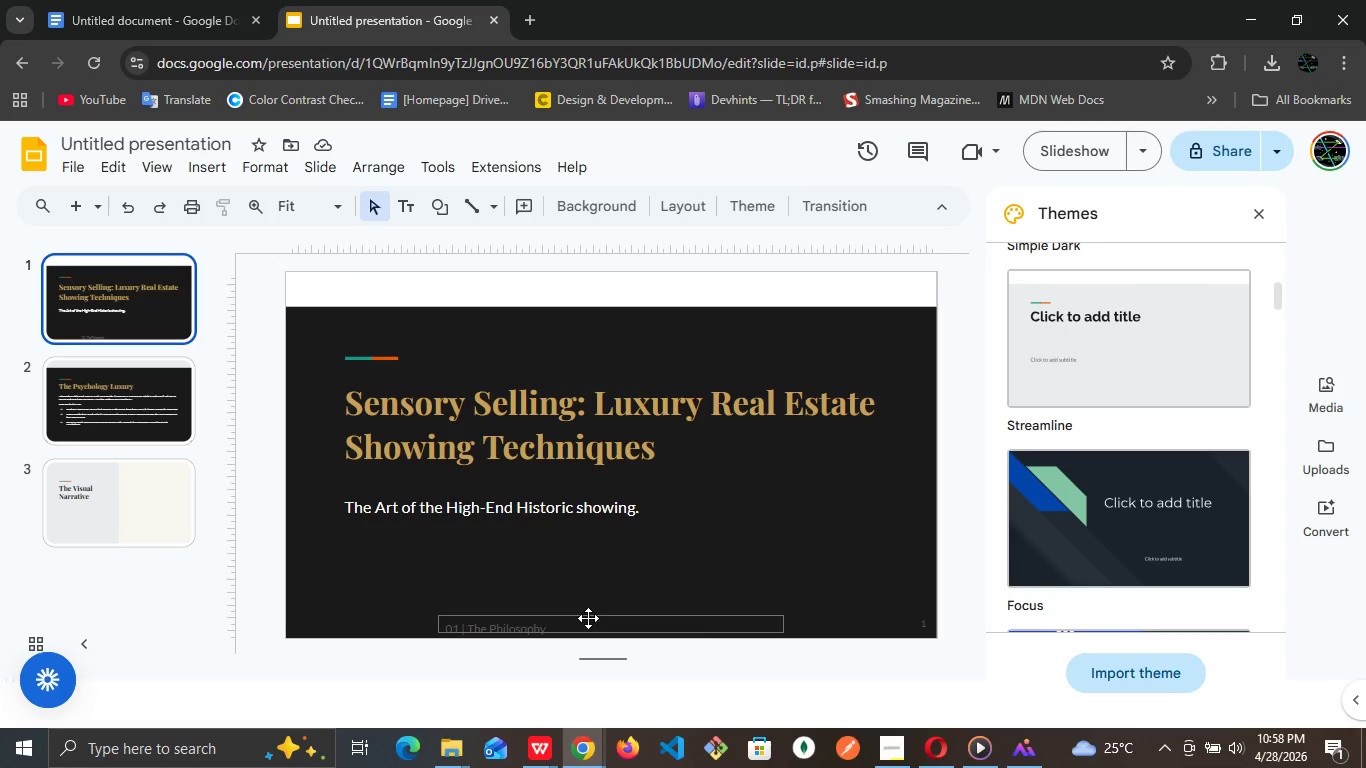 
left_click_drag(start_coordinate=[588, 618], to_coordinate=[494, 607])
 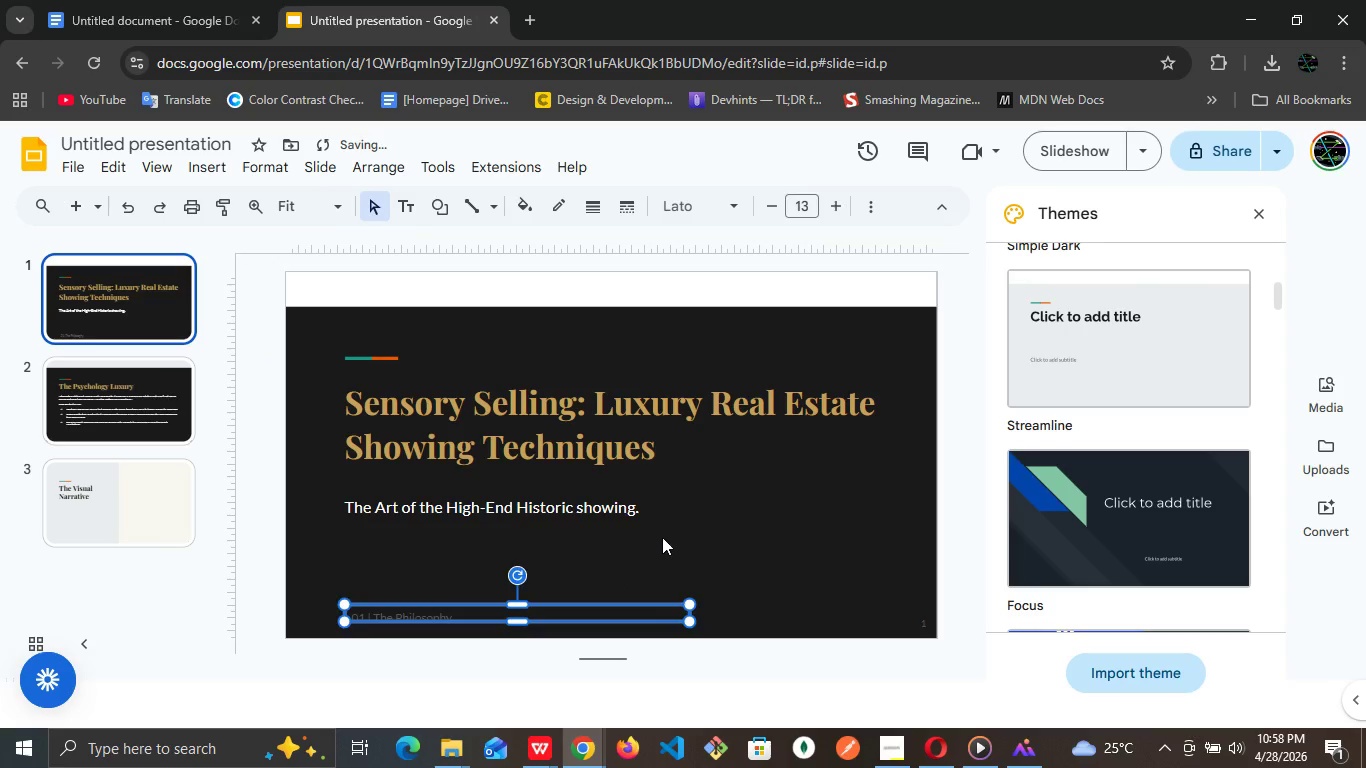 
left_click([662, 537])
 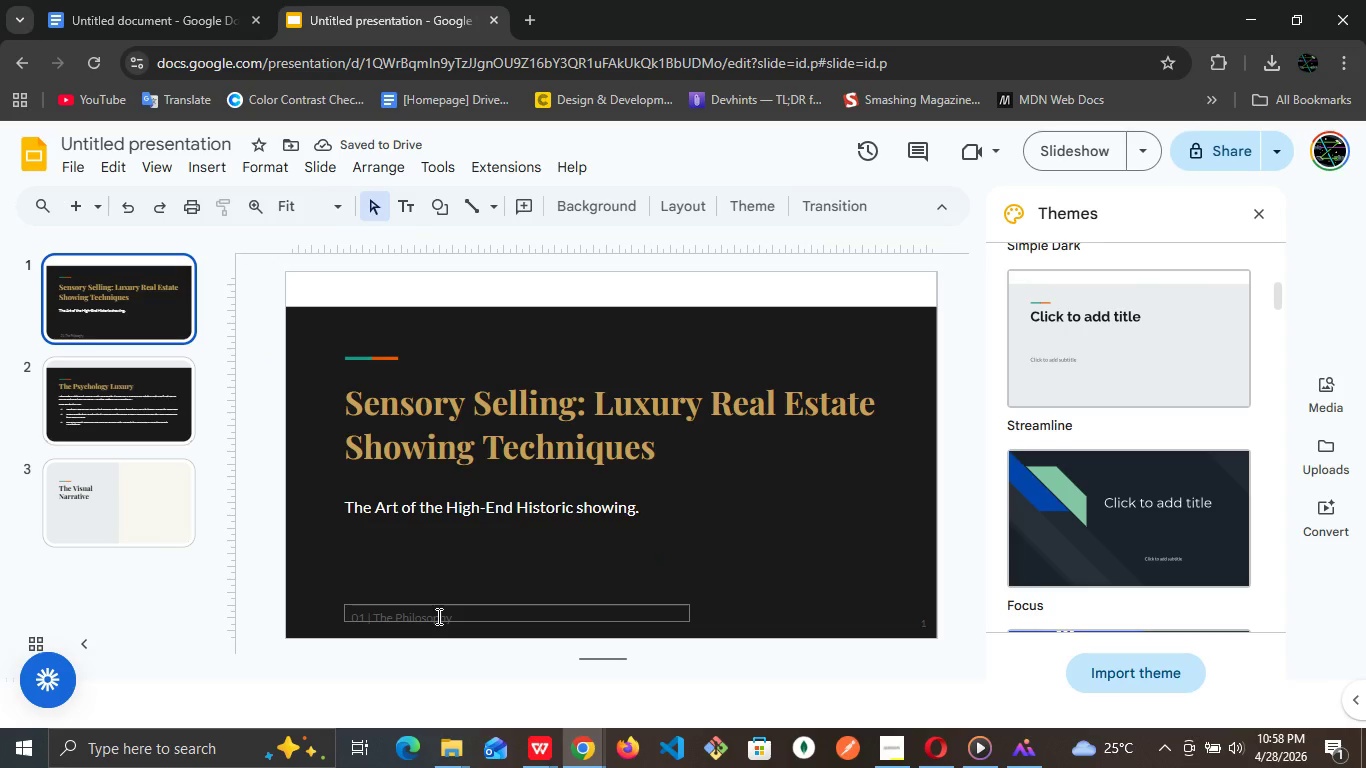 
left_click([437, 616])
 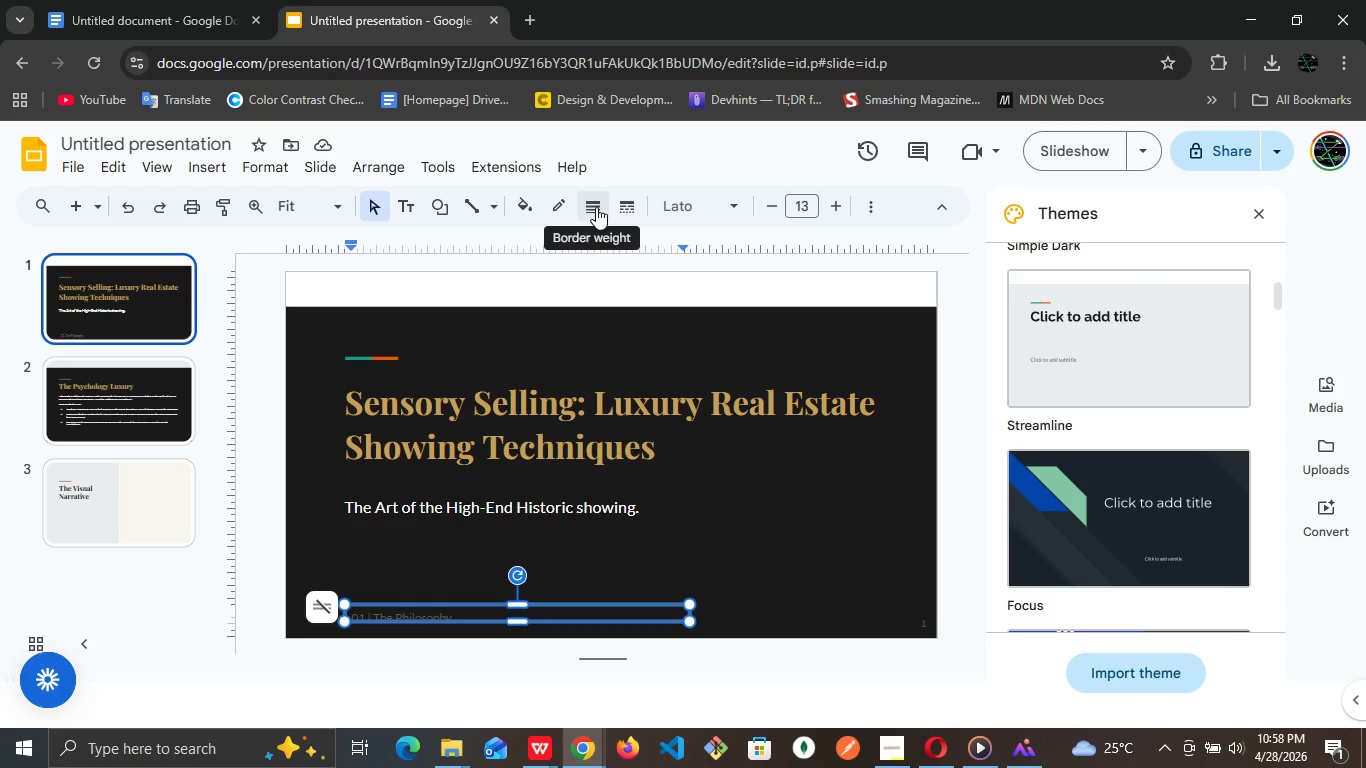 
left_click([596, 207])
 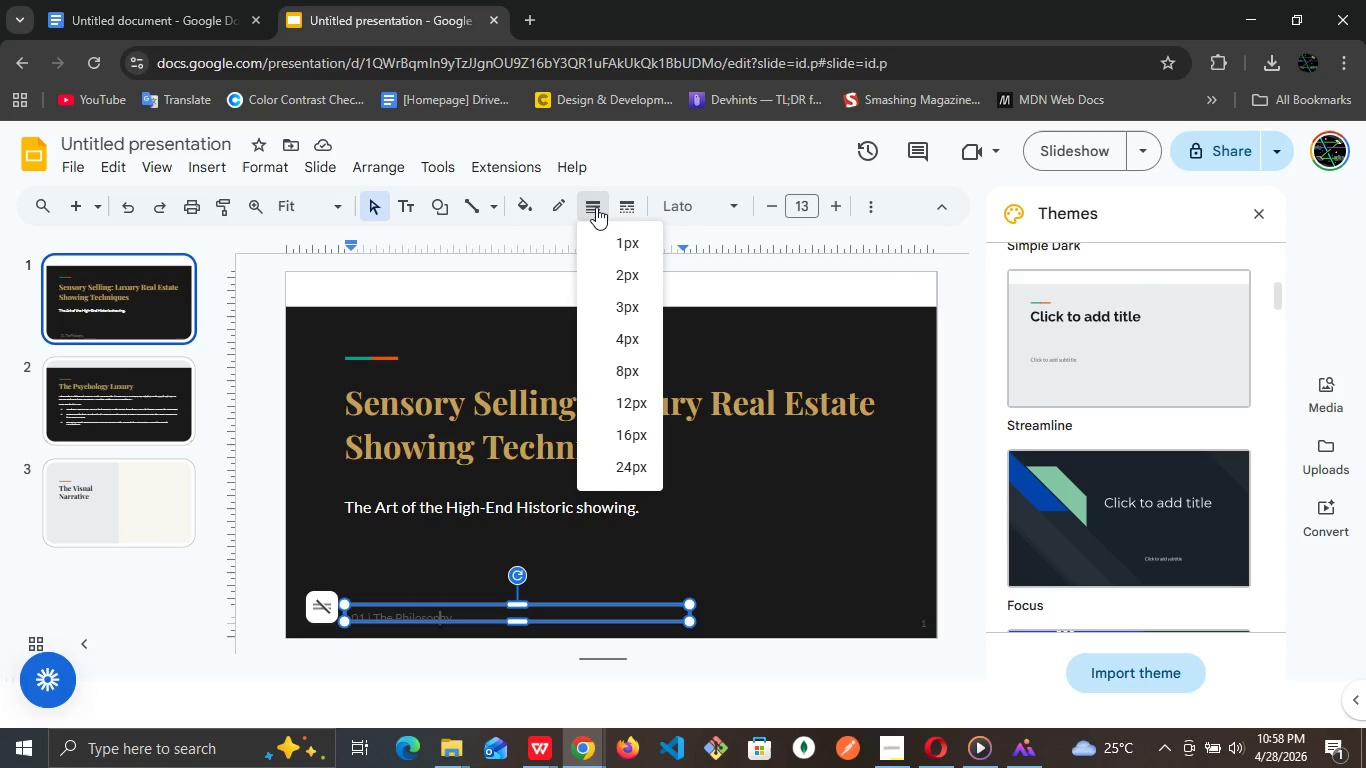 
wait(8.44)
 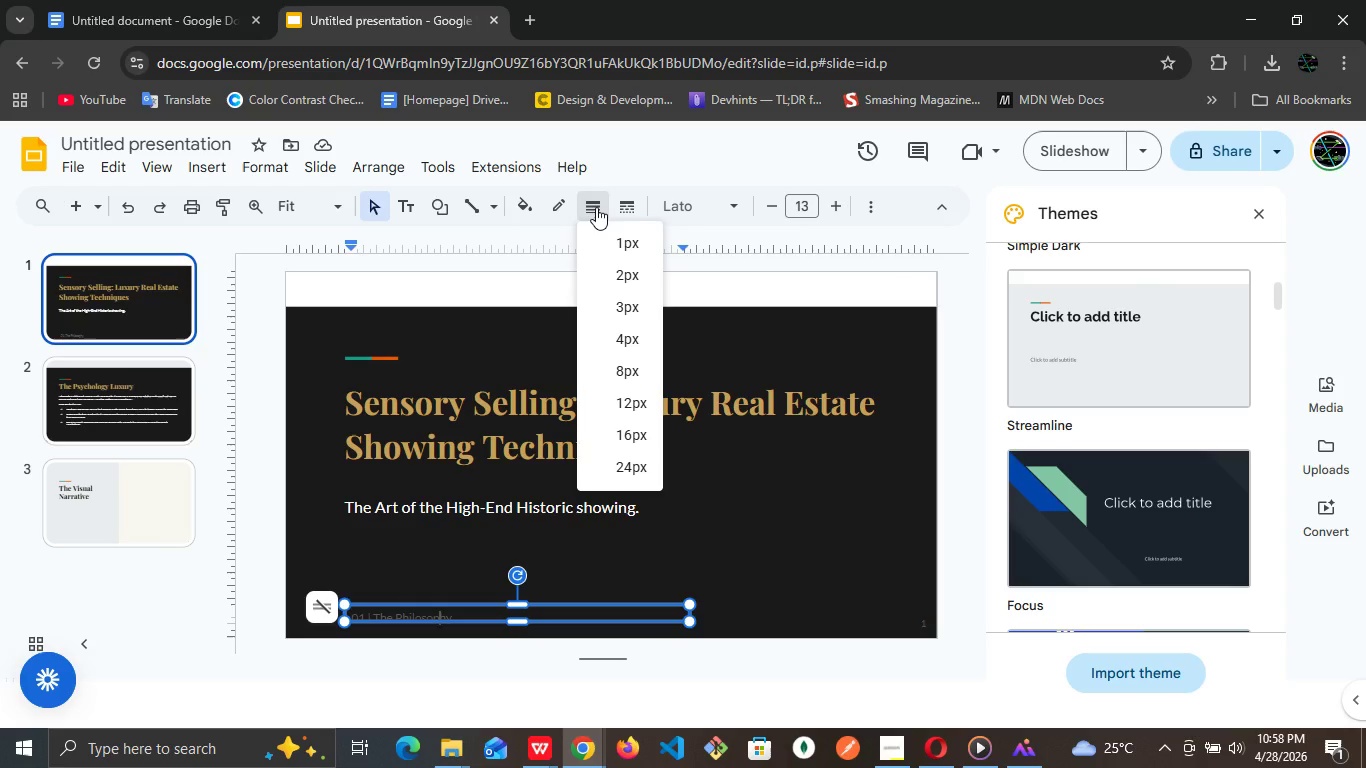 
double_click([596, 207])
 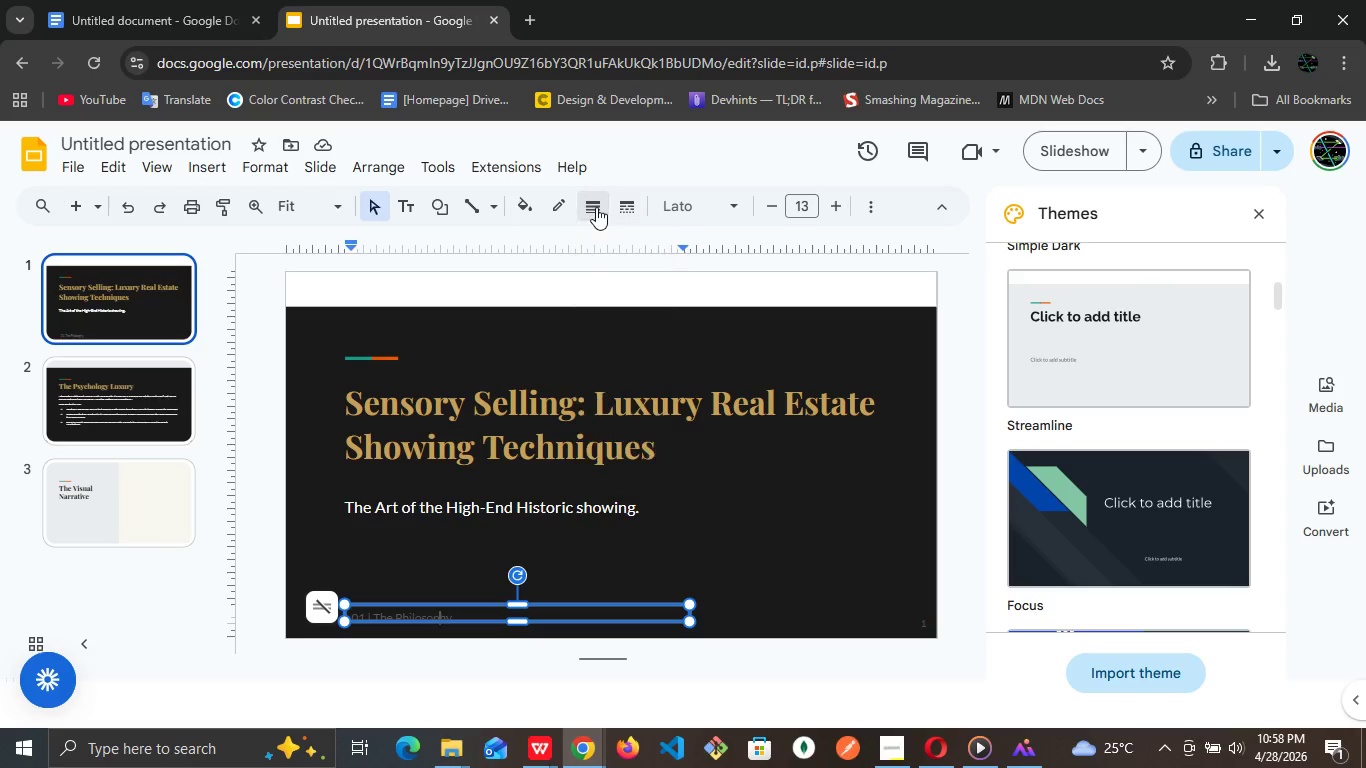 
triple_click([596, 207])
 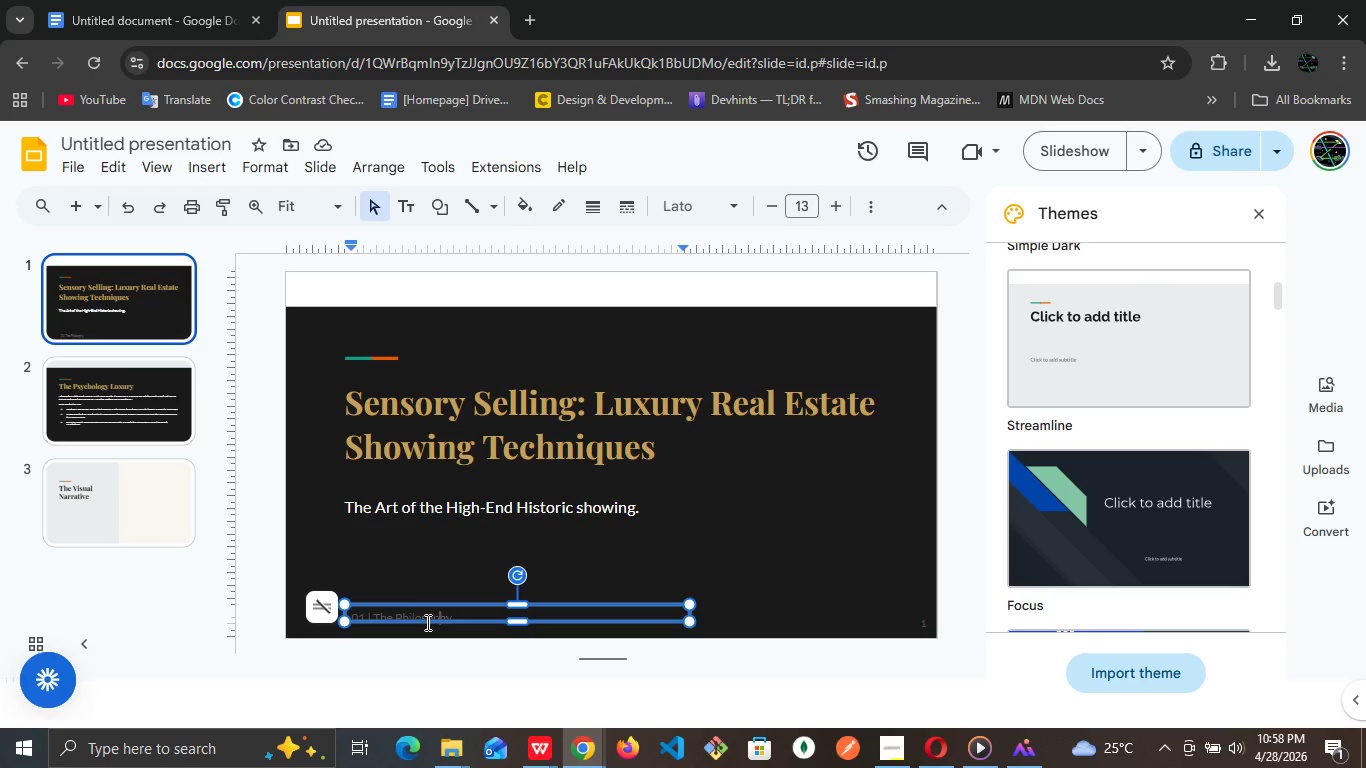 
double_click([423, 613])
 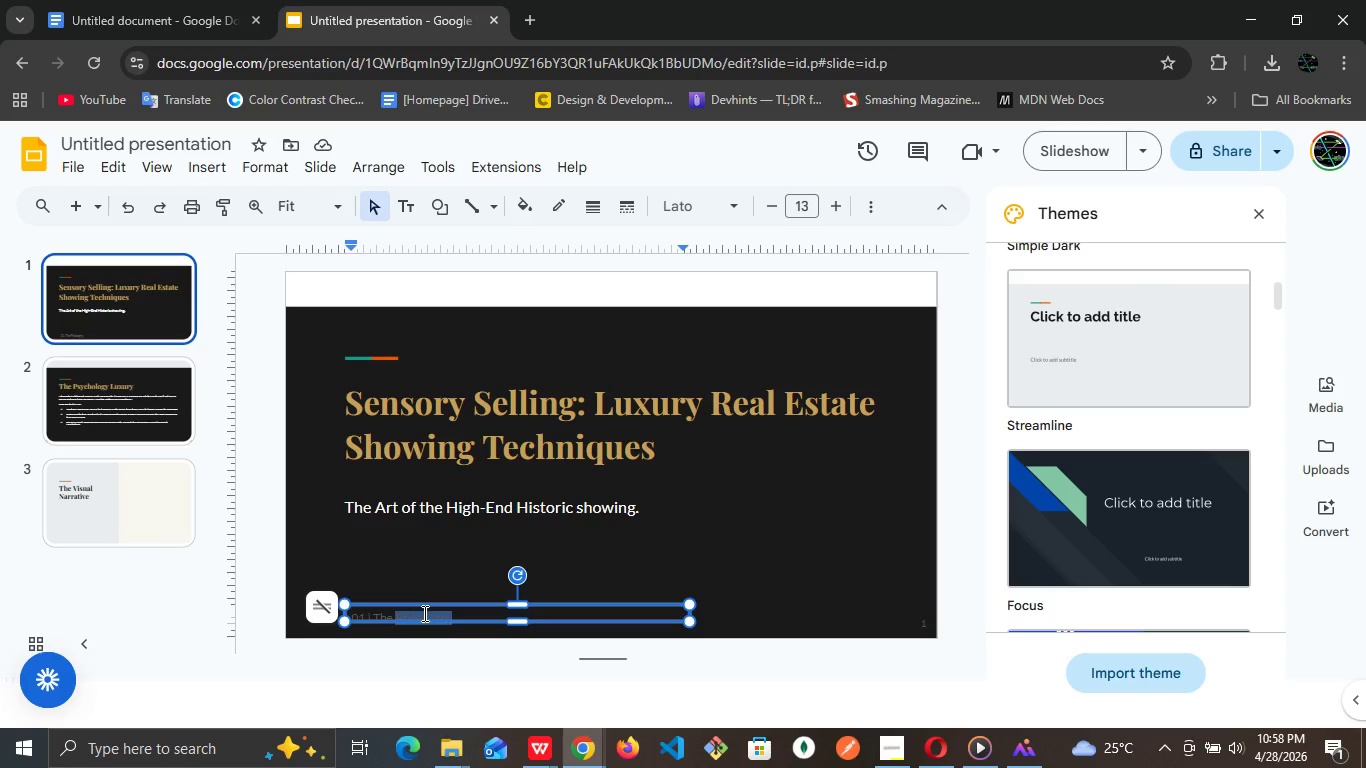 
left_click([423, 613])
 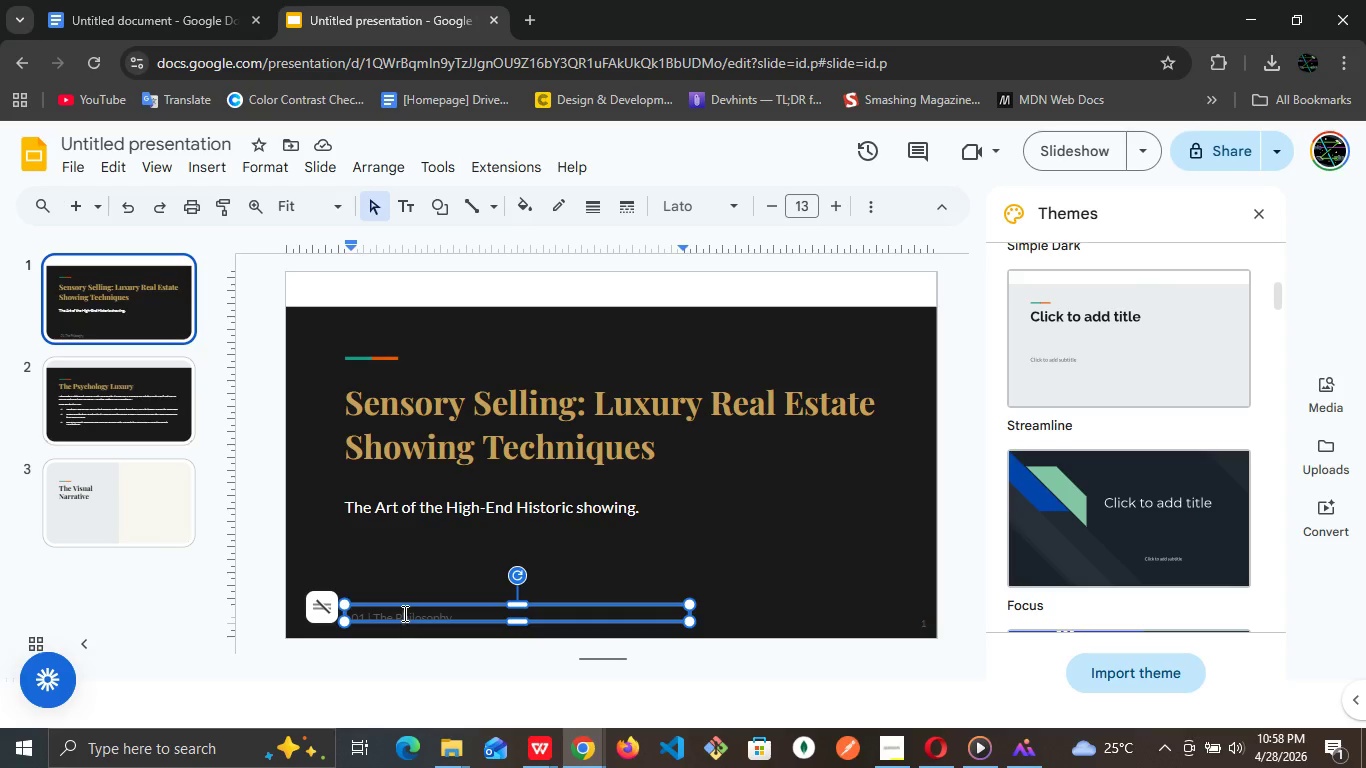 
double_click([403, 613])
 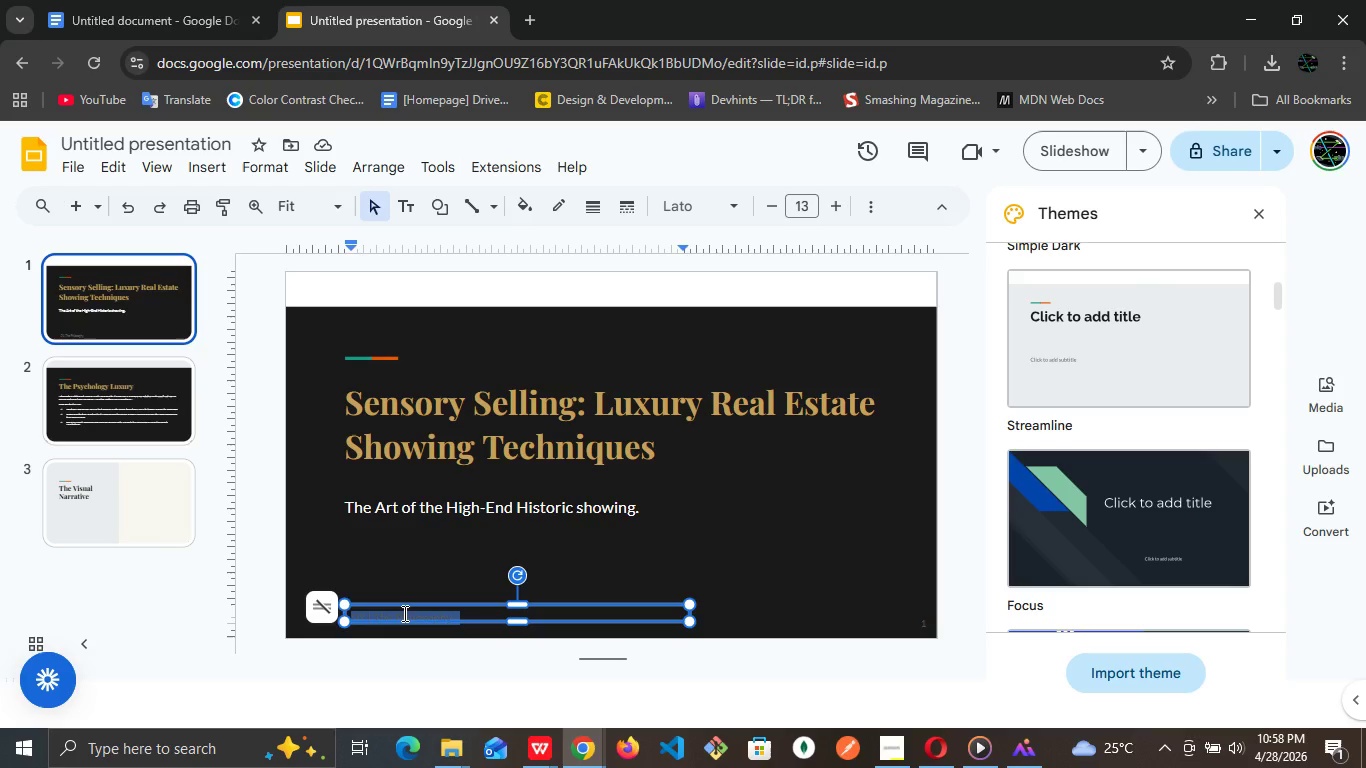 
triple_click([403, 613])
 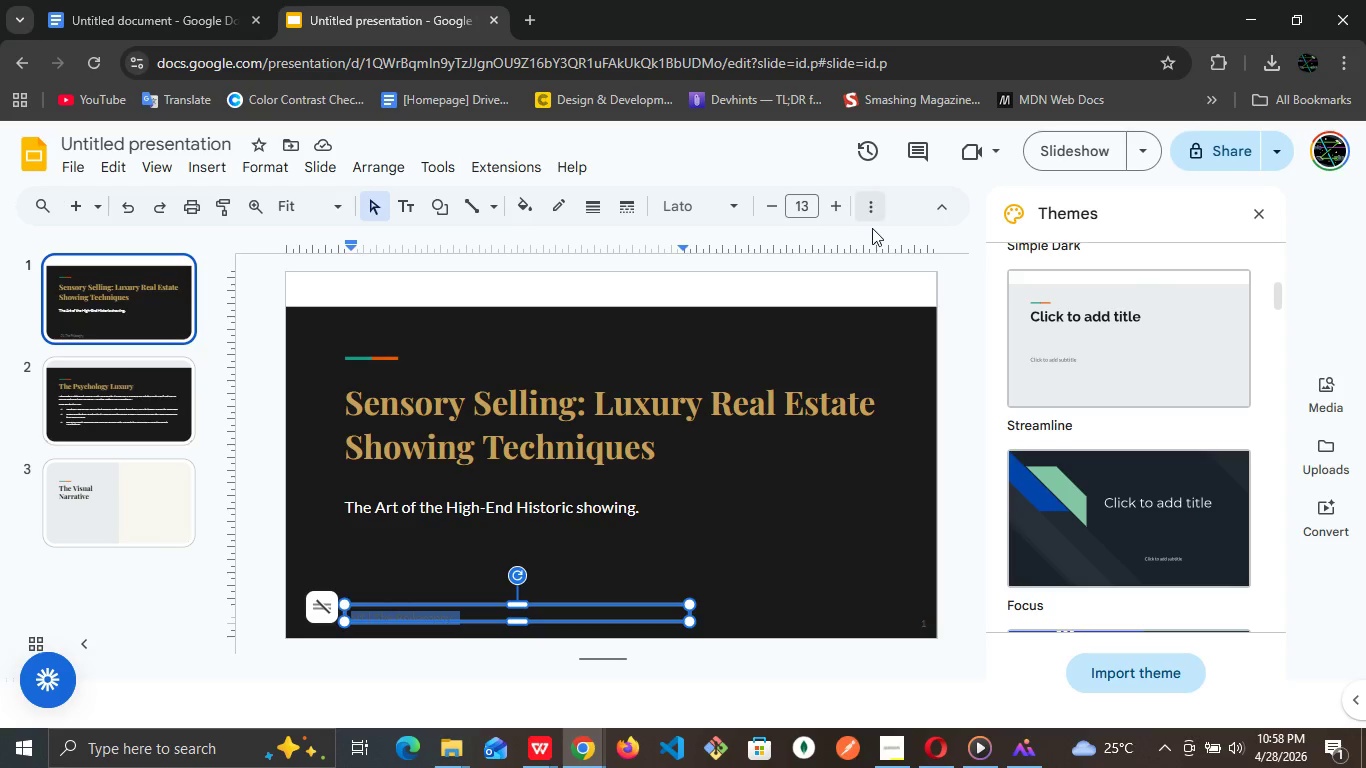 
left_click([872, 228])
 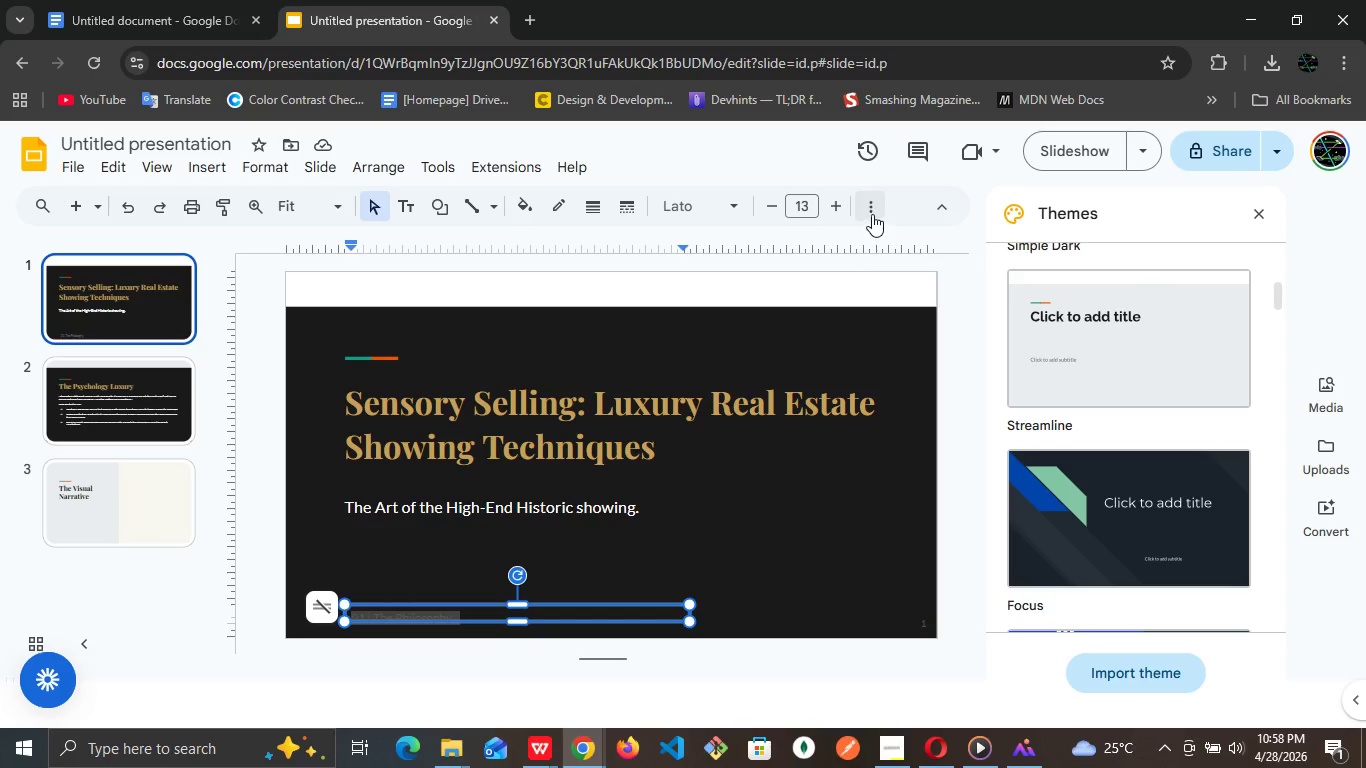 
left_click([872, 214])
 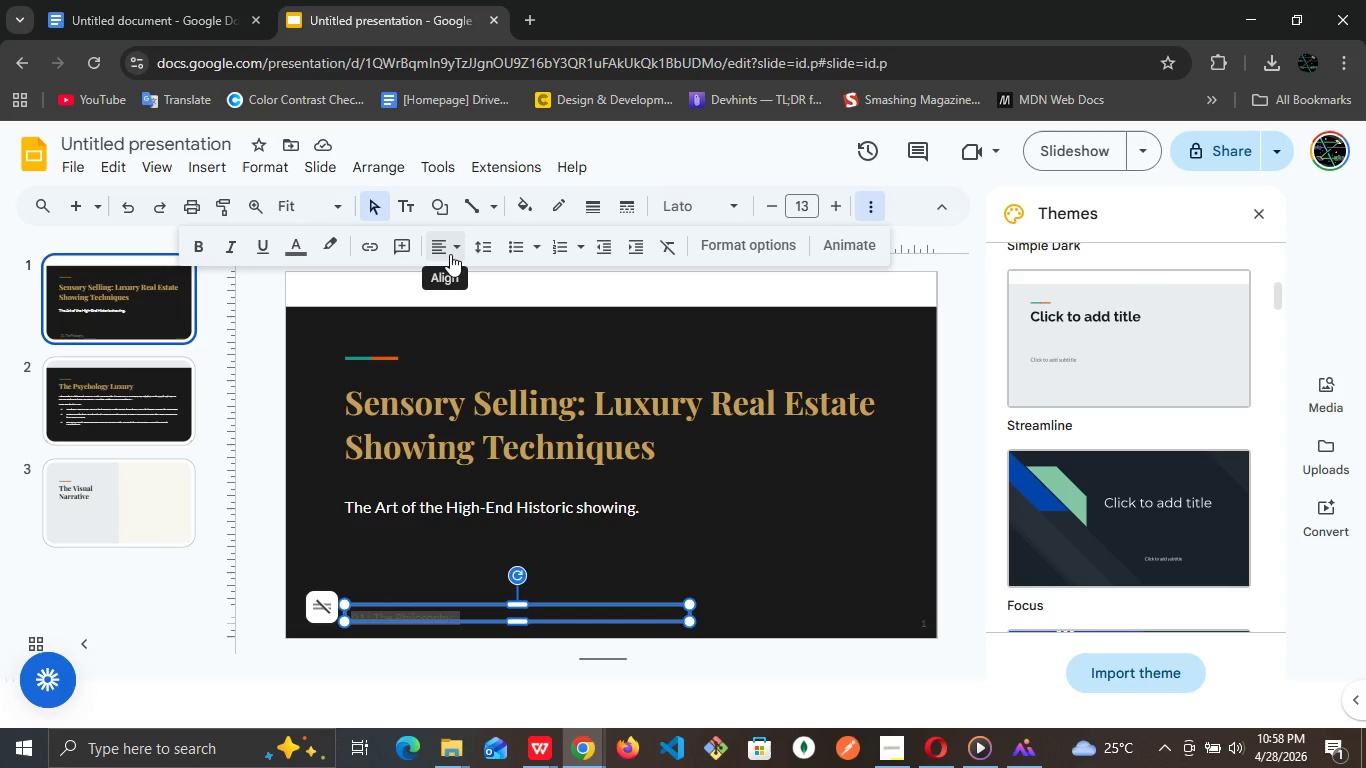 
left_click([450, 254])
 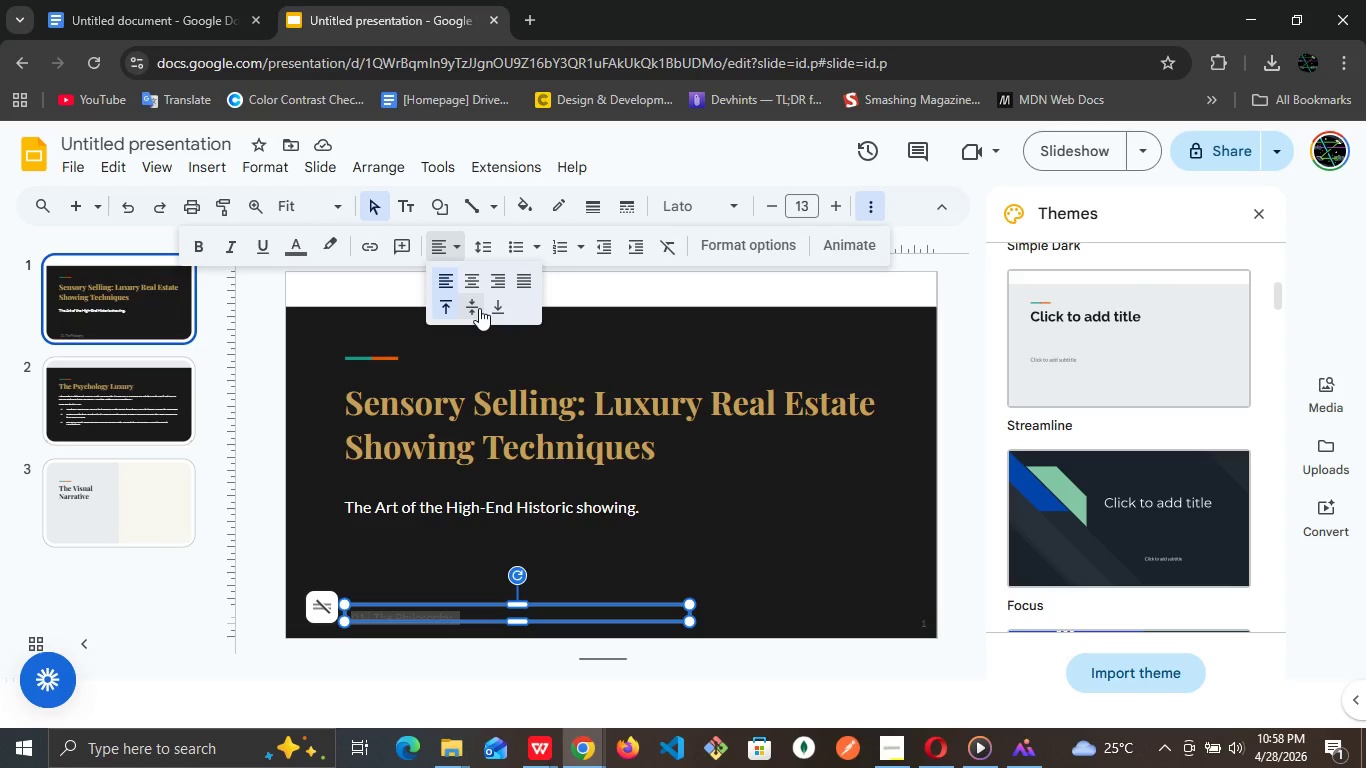 
left_click([479, 308])
 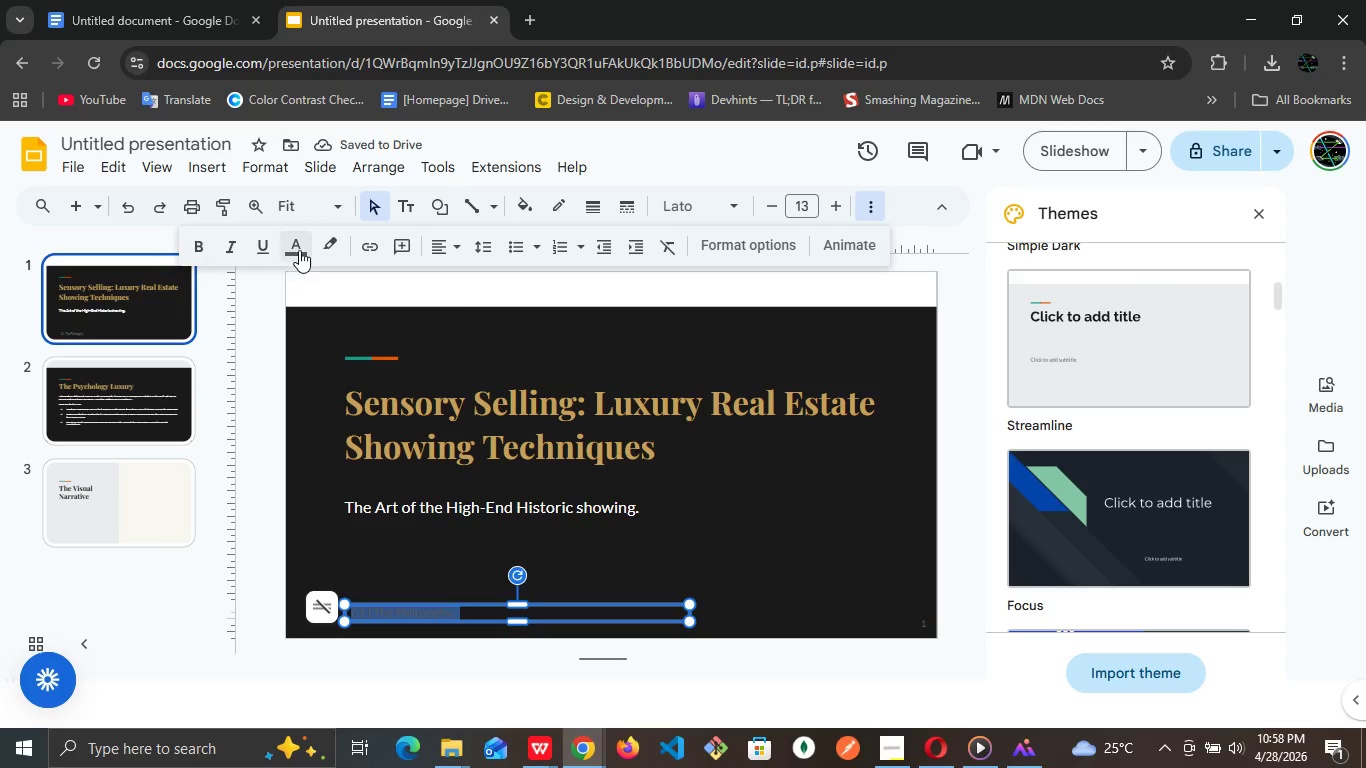 
left_click([300, 250])
 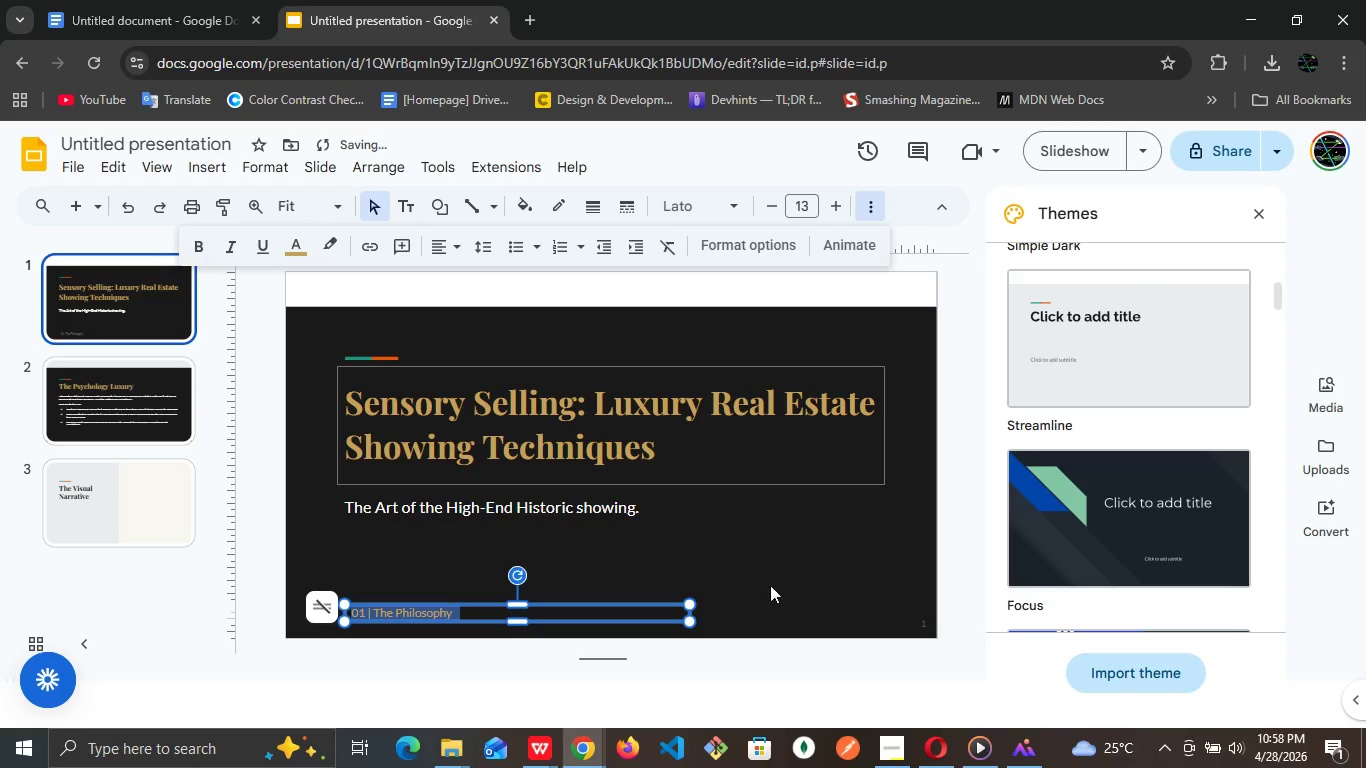 
left_click([810, 559])
 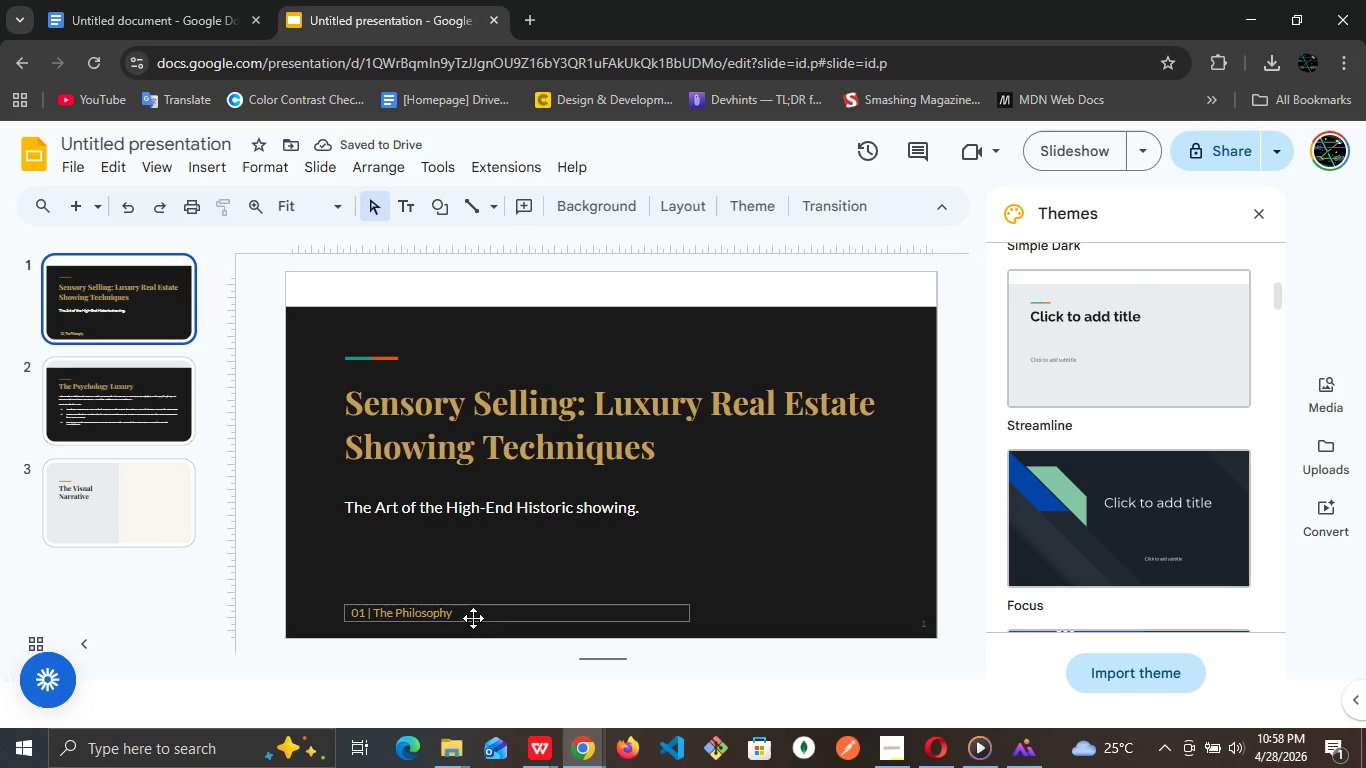 
wait(5.69)
 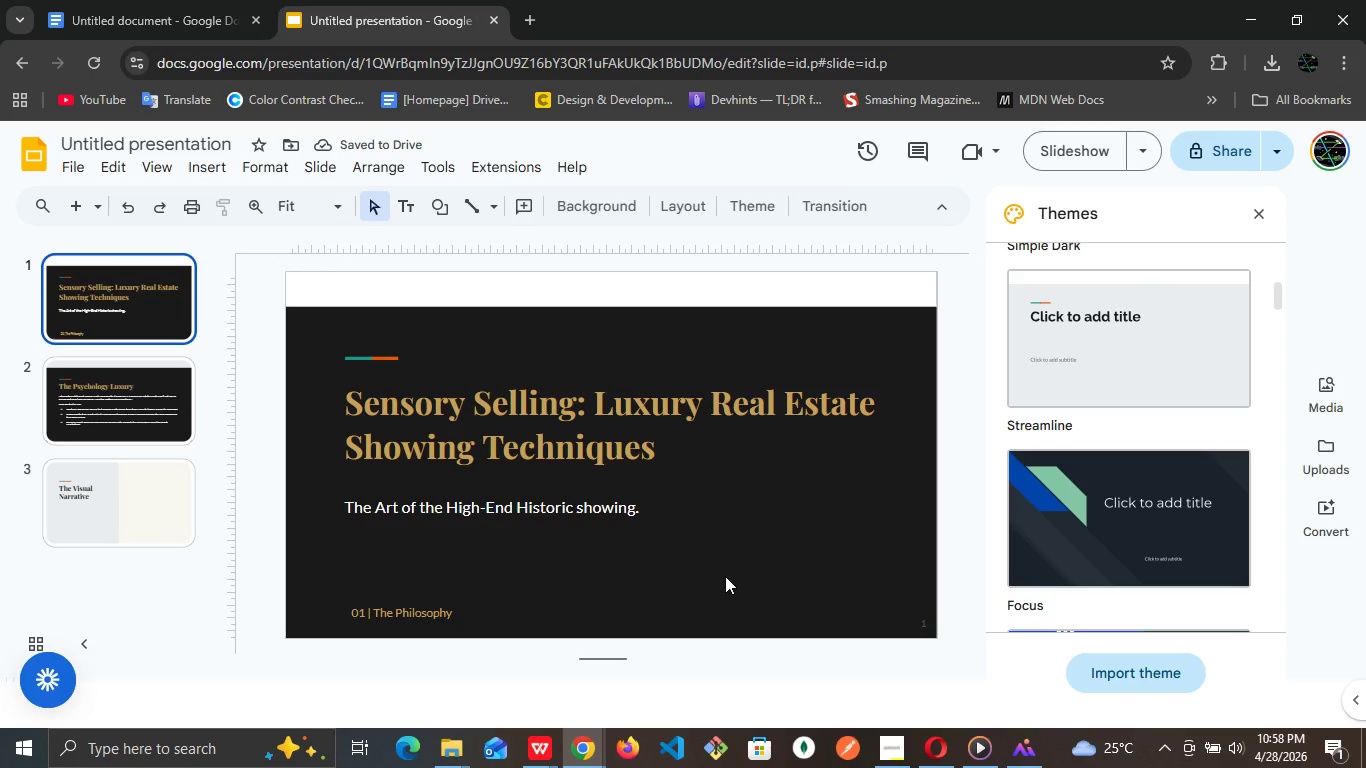 
left_click([74, 483])
 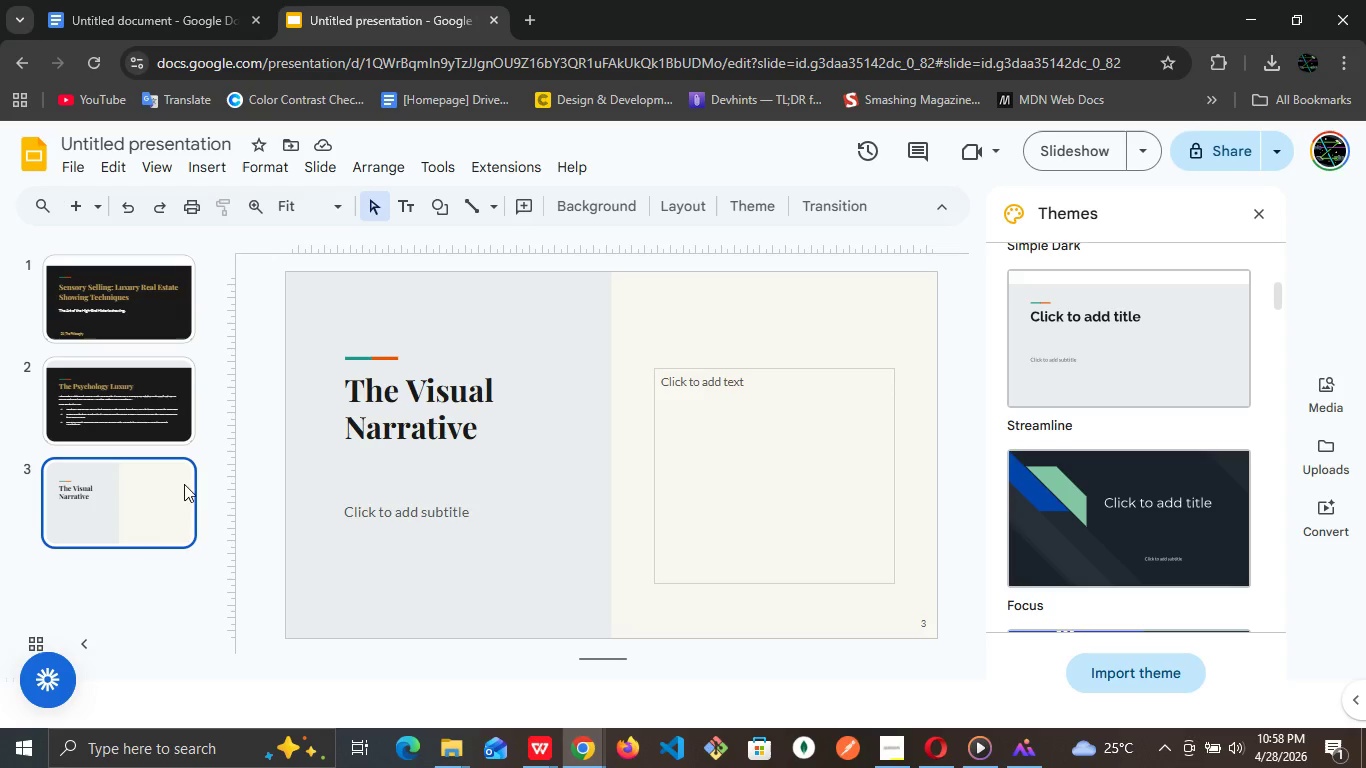 
left_click([566, 494])
 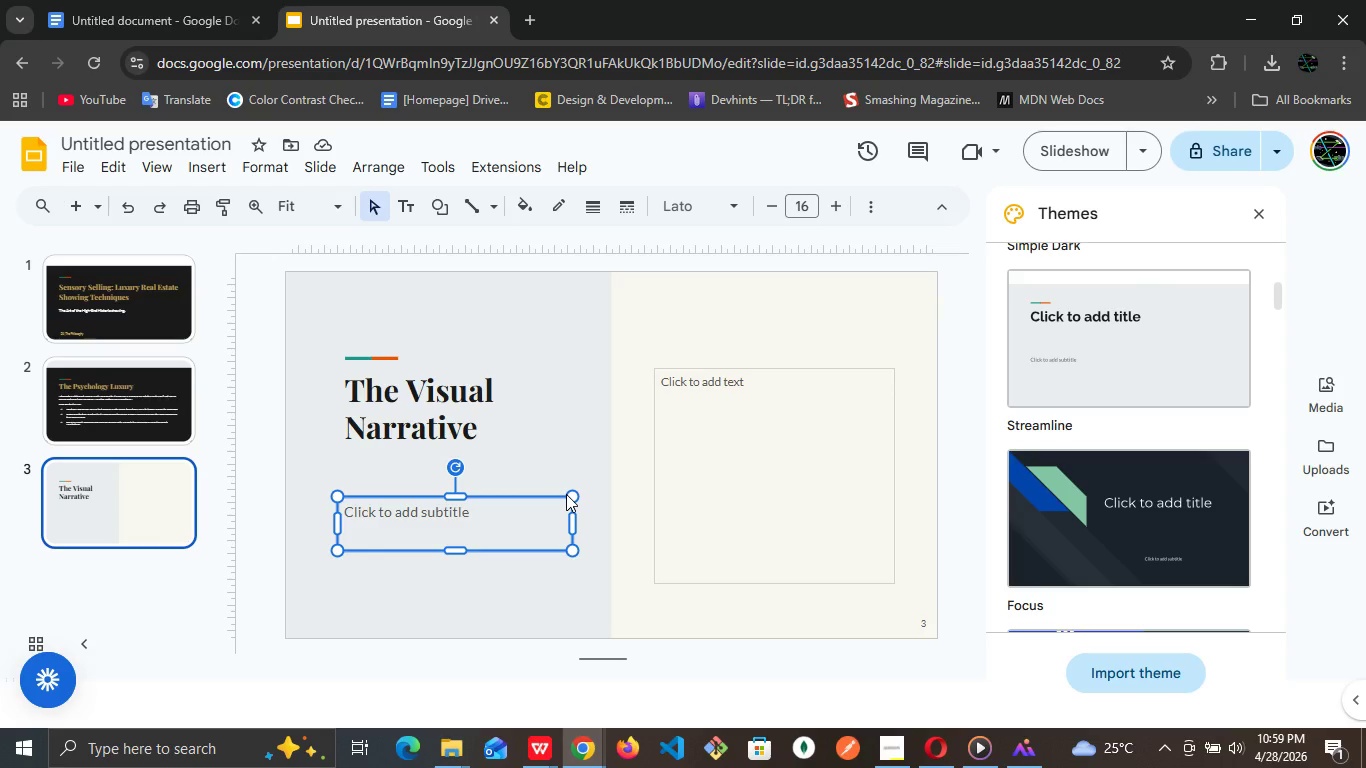 
wait(12.58)
 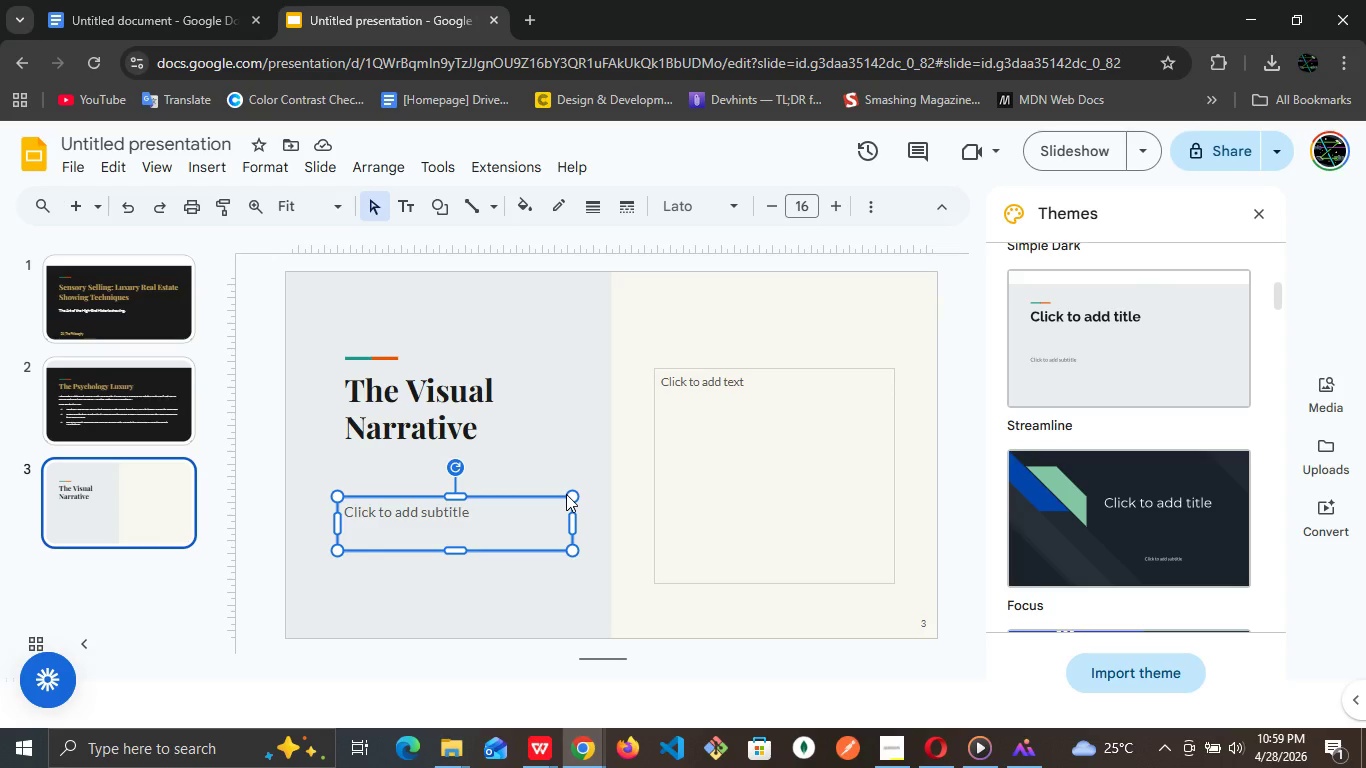 
left_click([578, 418])
 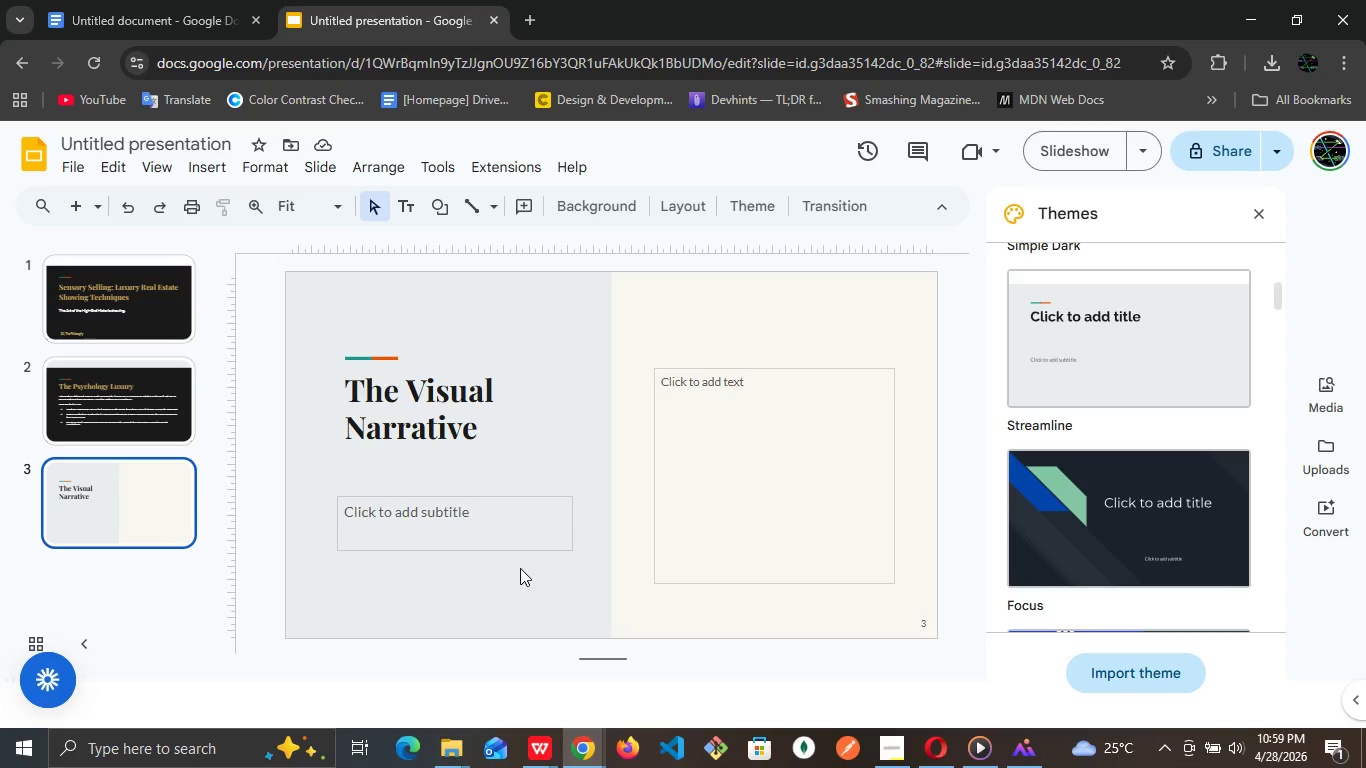 
left_click([520, 568])
 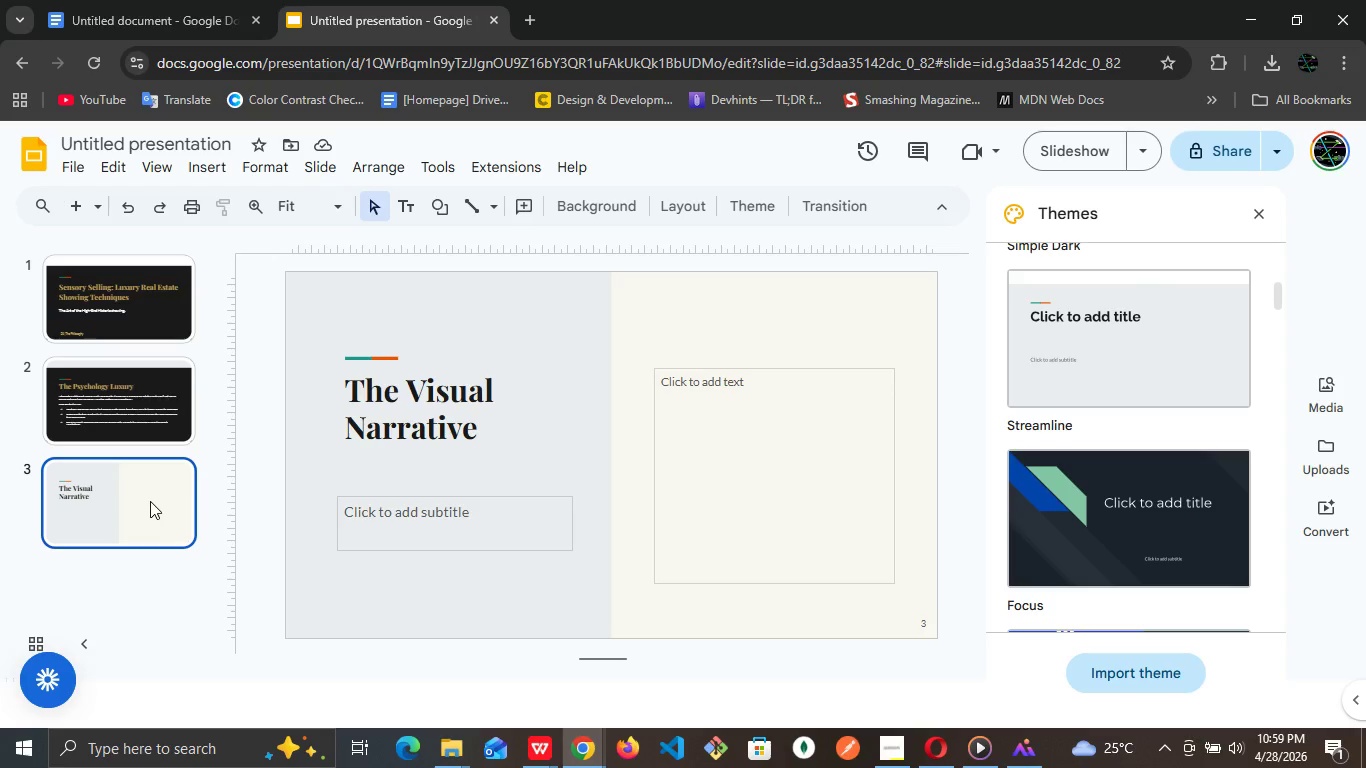 
left_click([150, 501])
 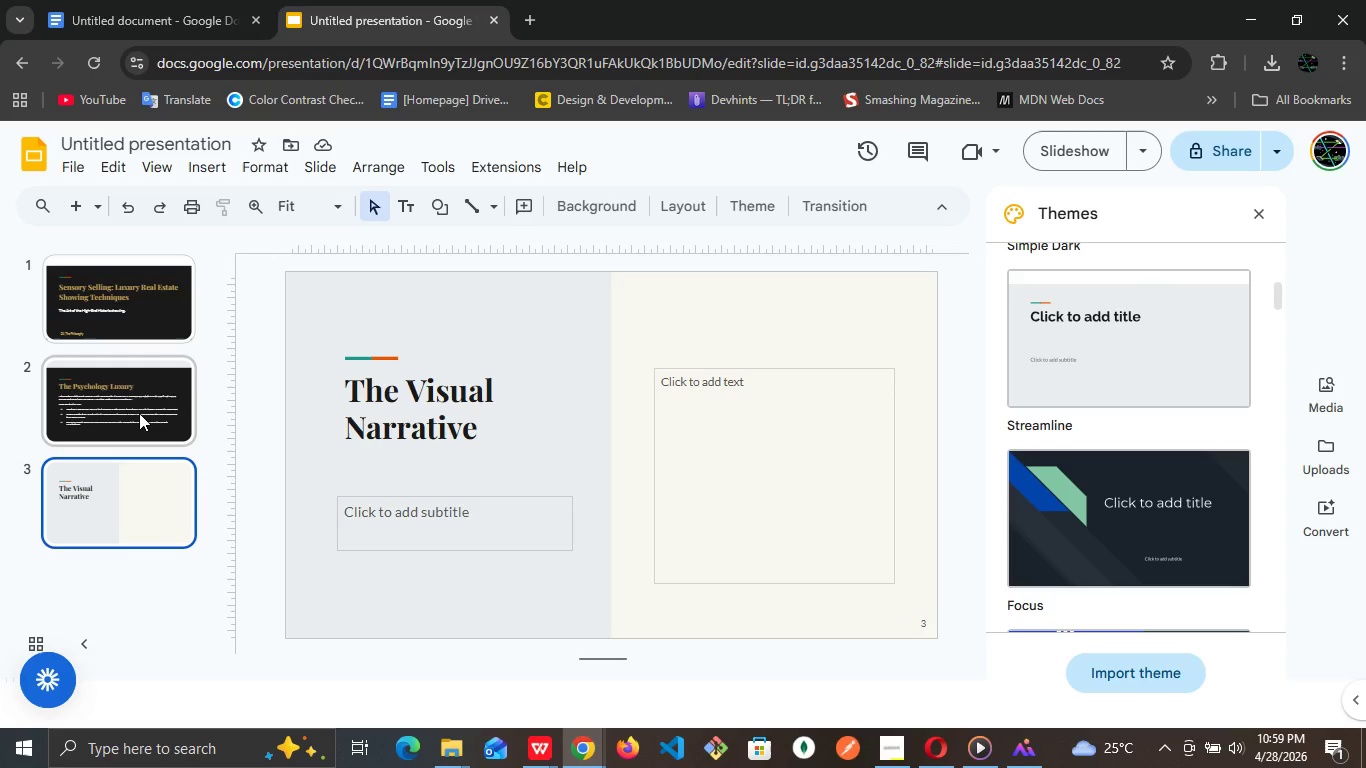 
left_click([139, 413])
 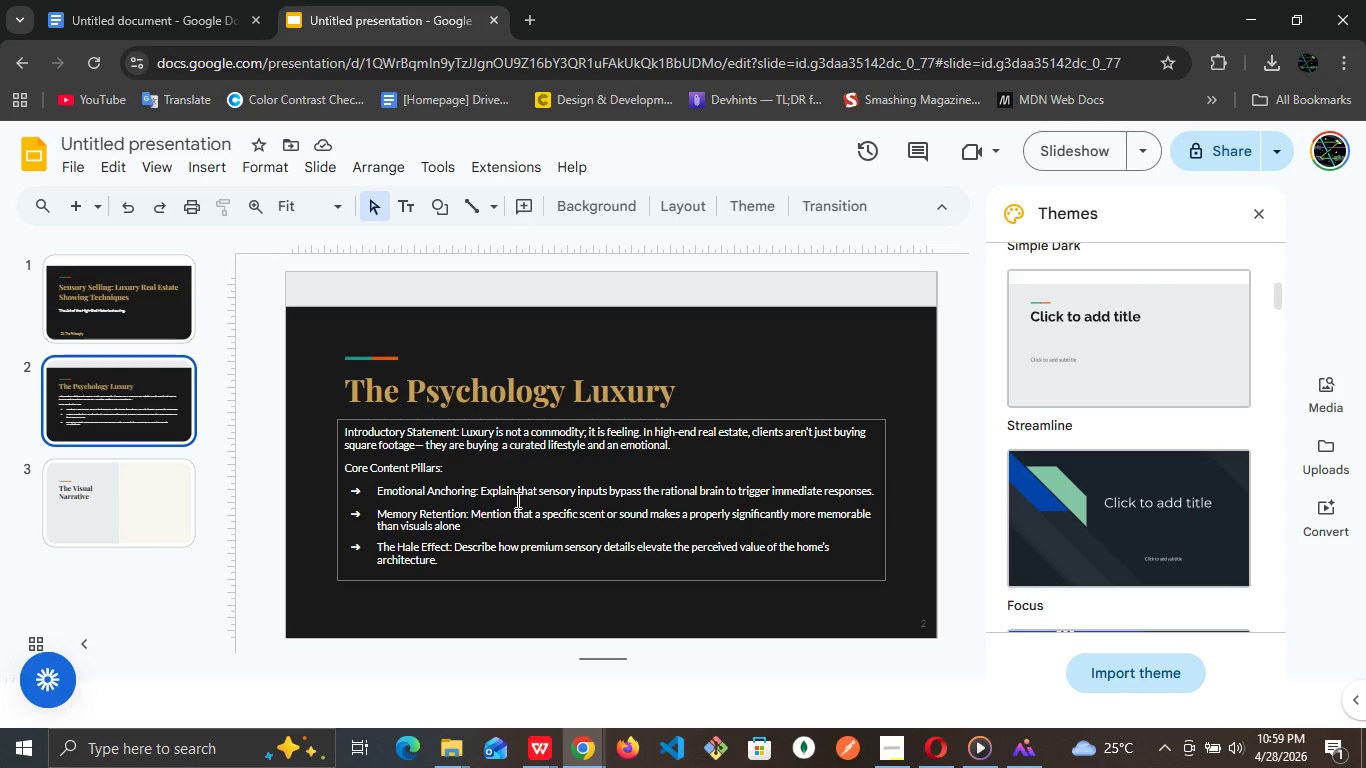 
wait(30.38)
 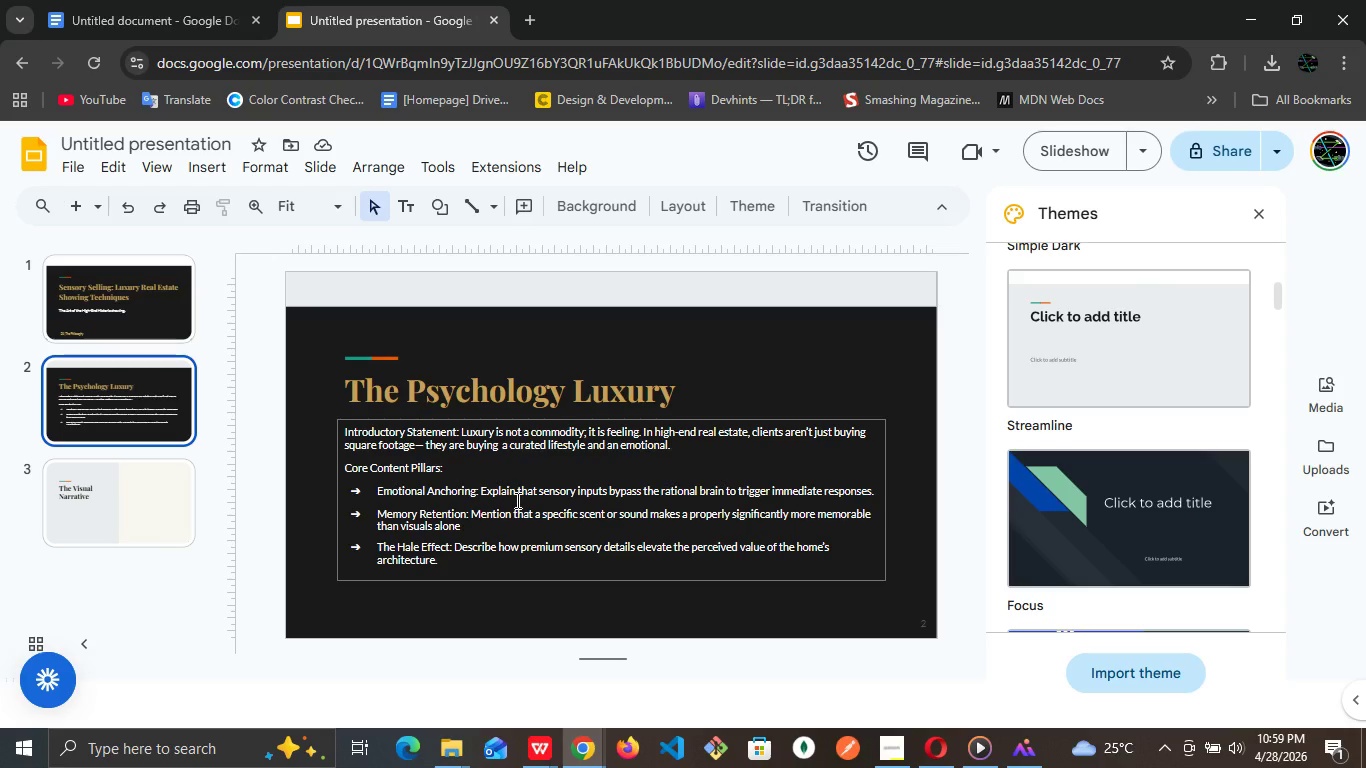 
left_click([164, 292])
 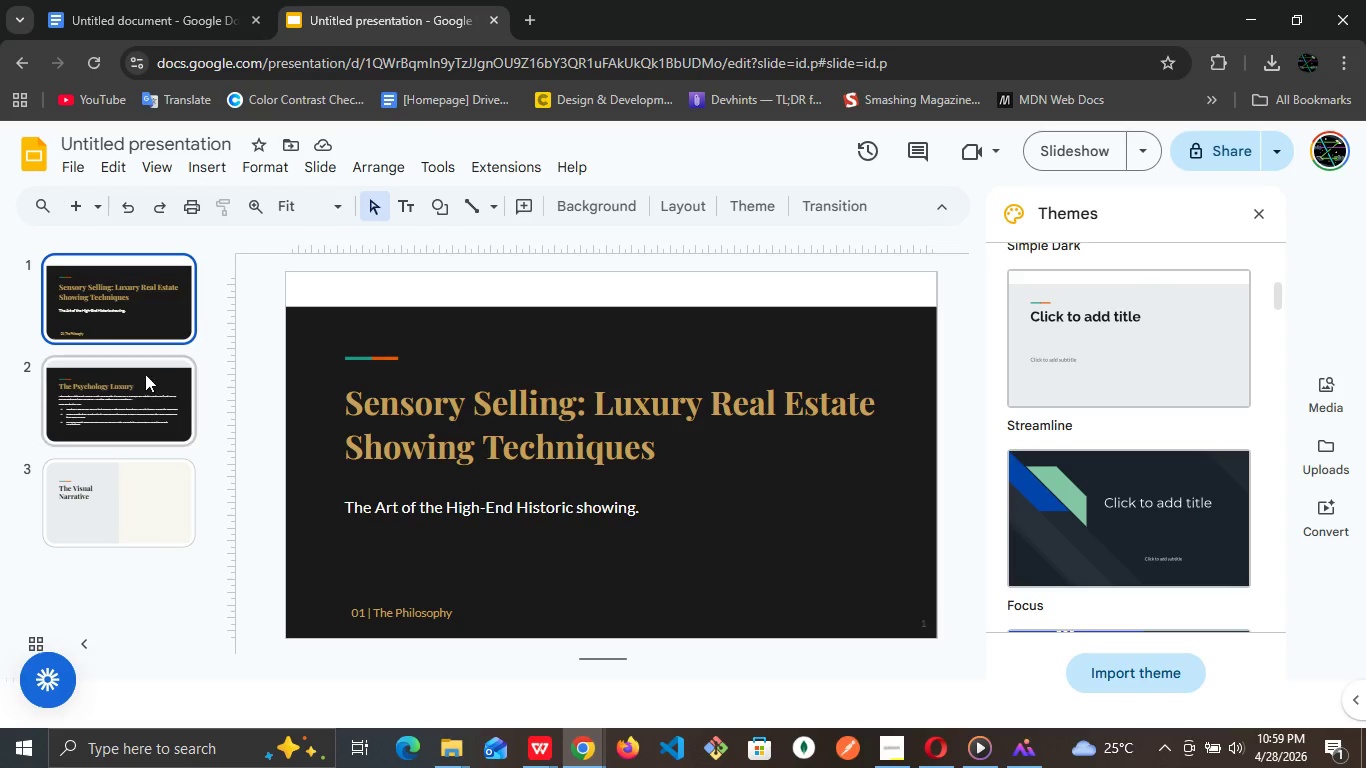 
left_click([134, 376])
 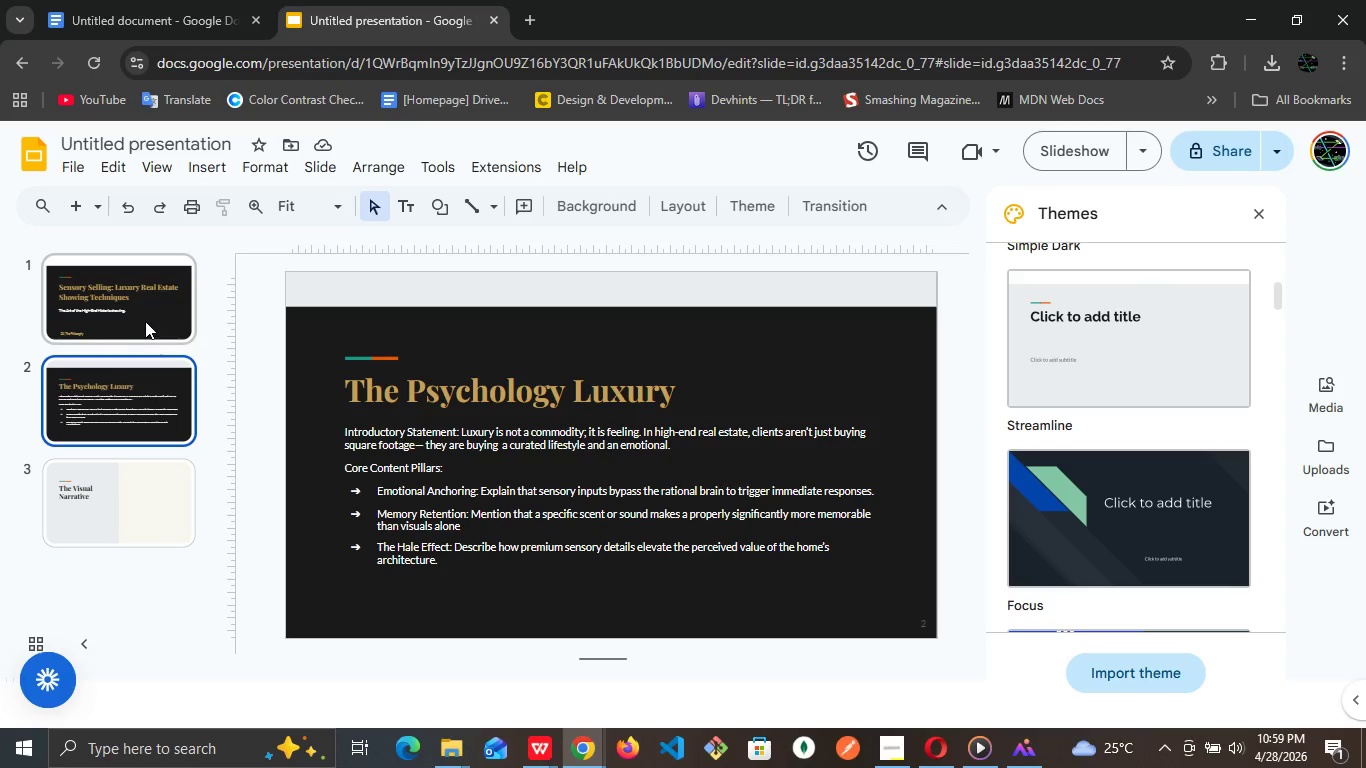 
left_click([146, 318])
 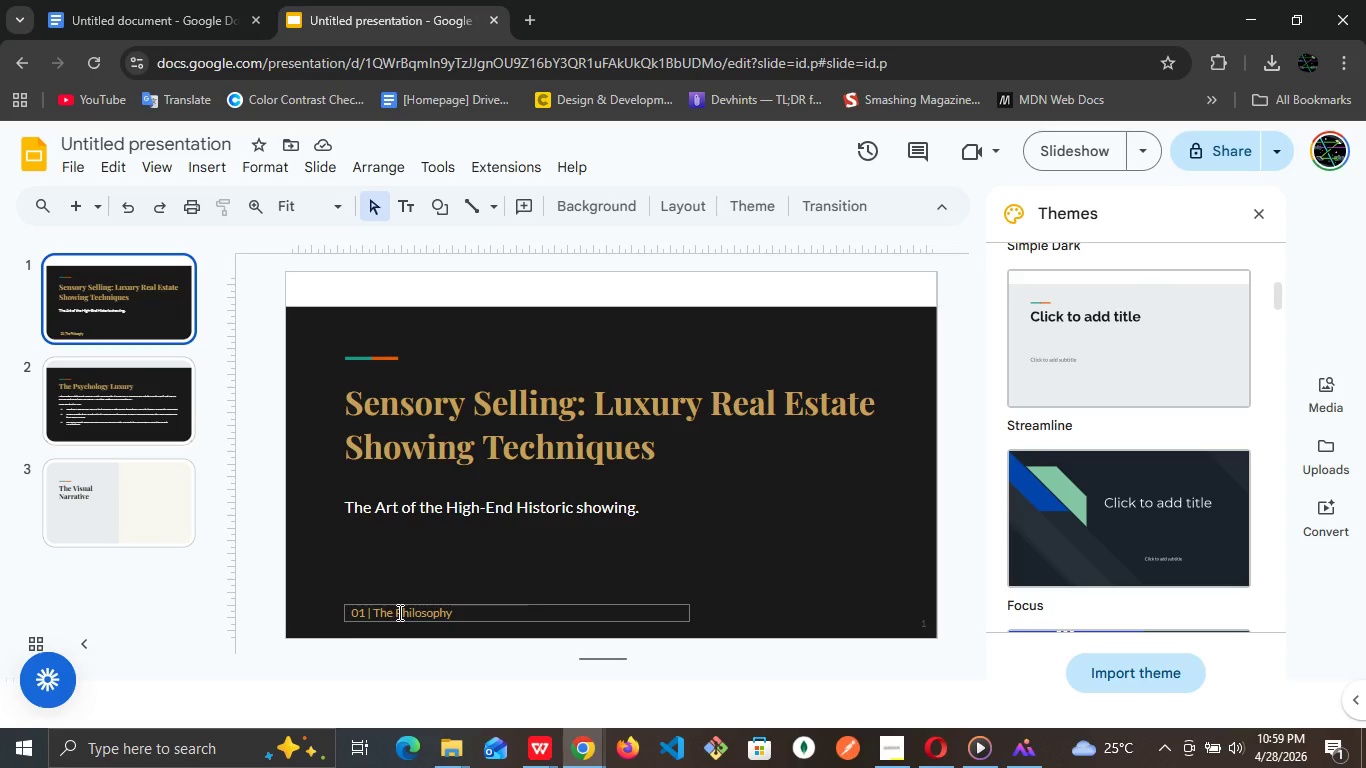 
double_click([398, 612])
 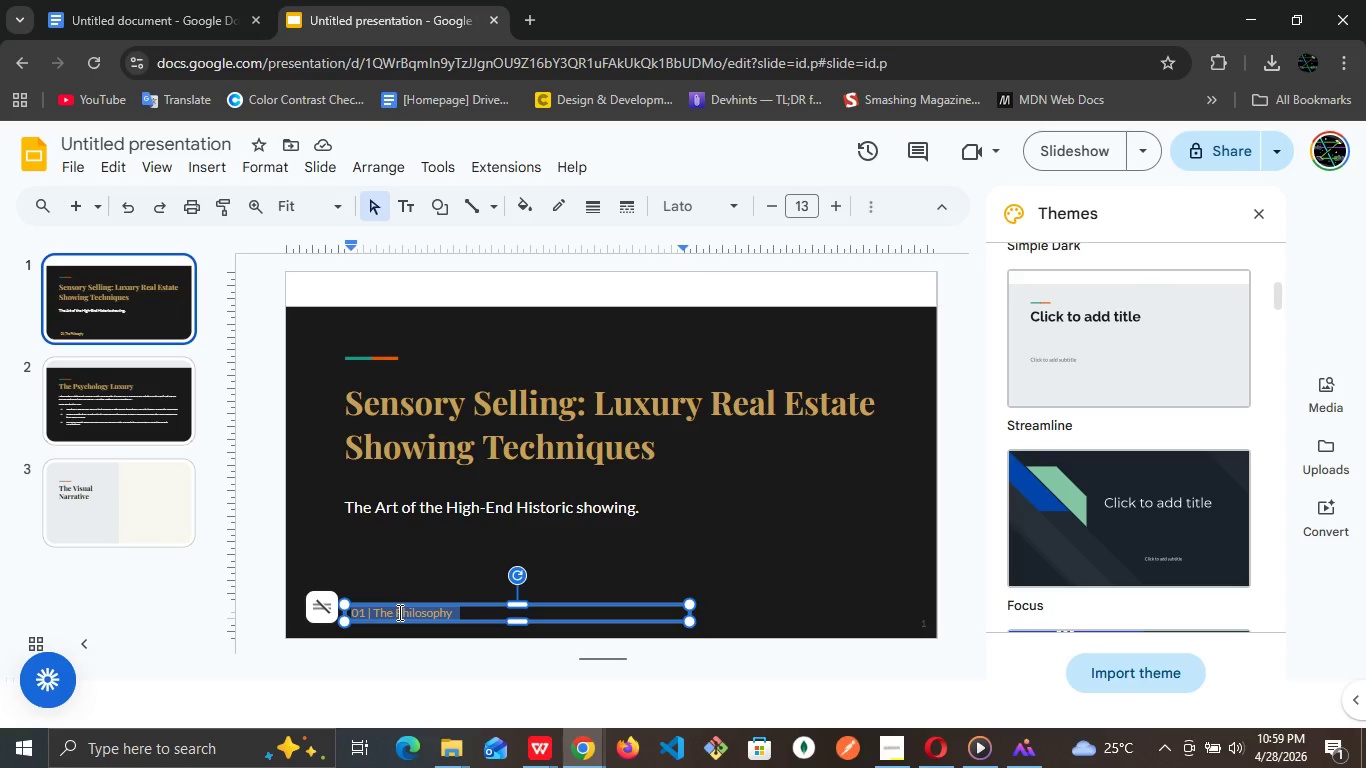 
triple_click([398, 612])
 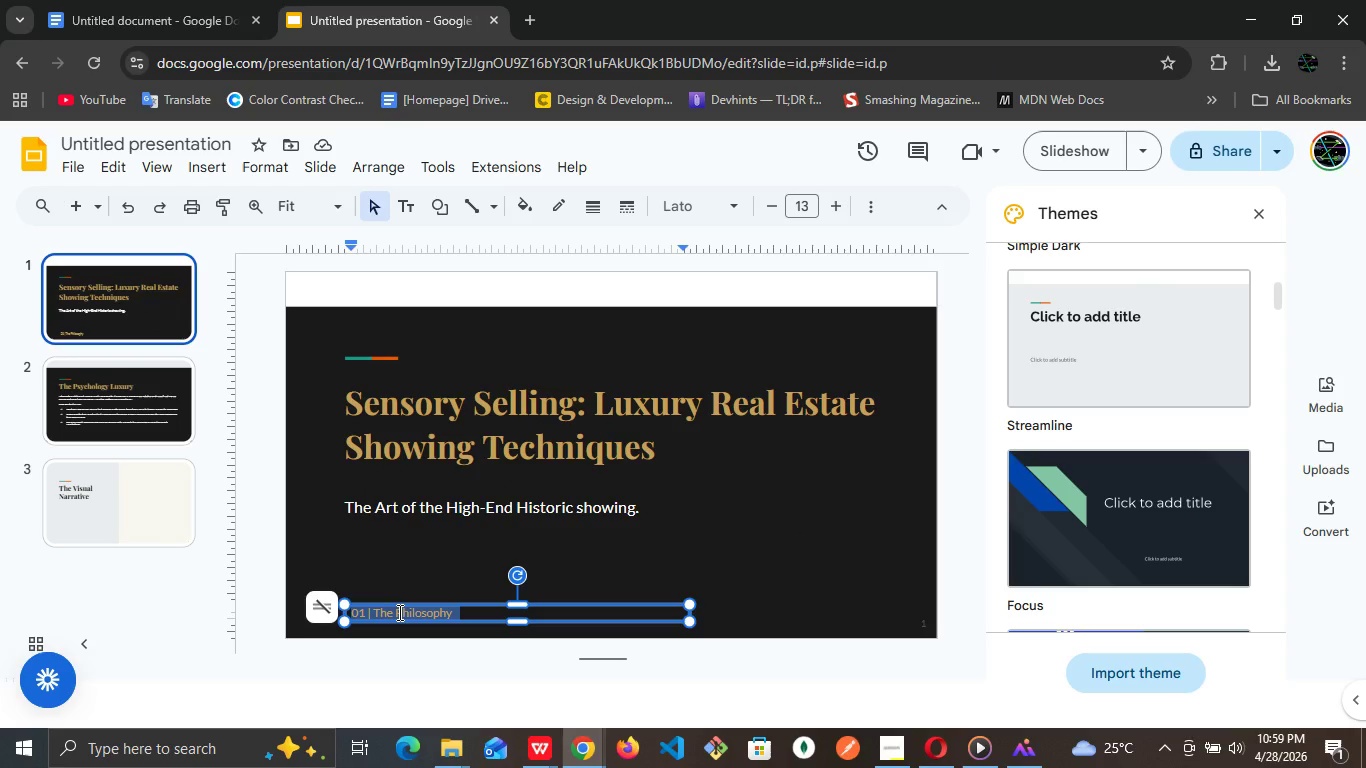 
key(Control+C)
 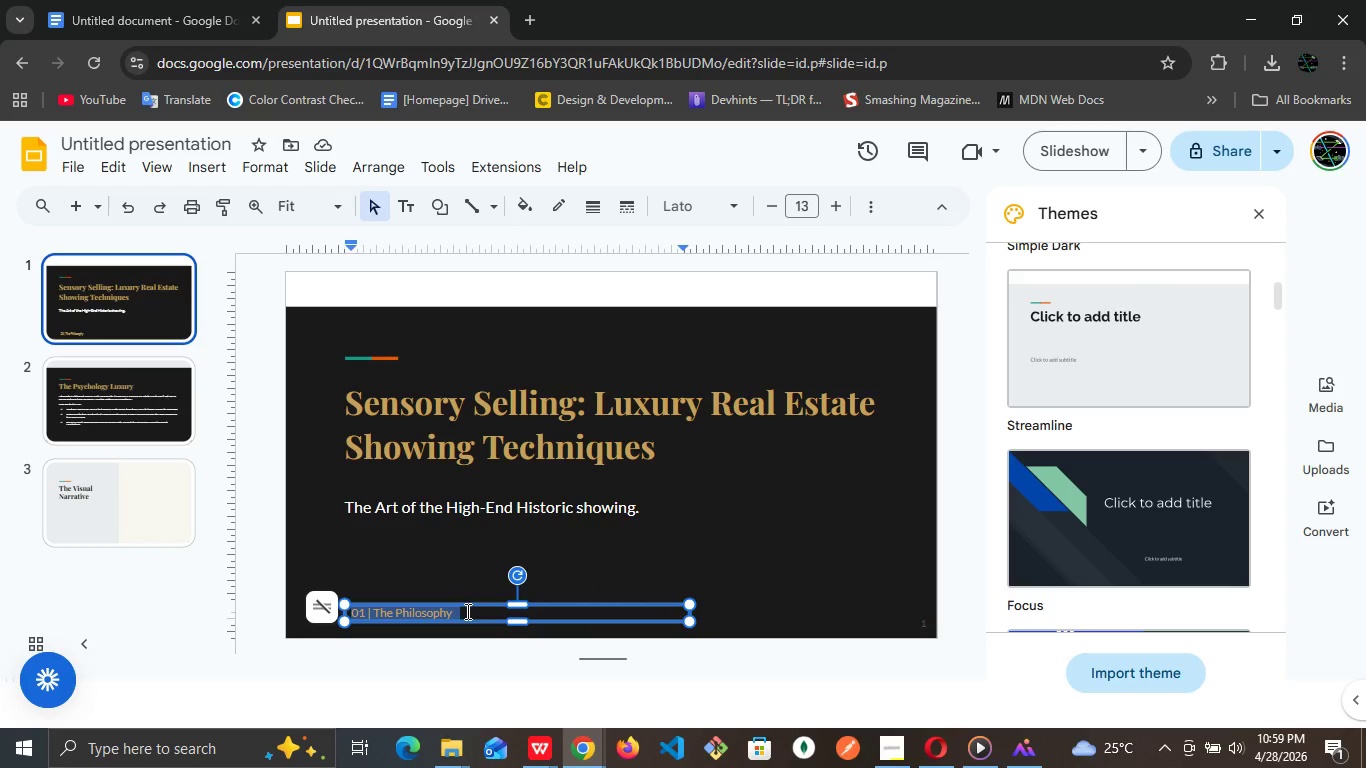 
left_click([761, 586])
 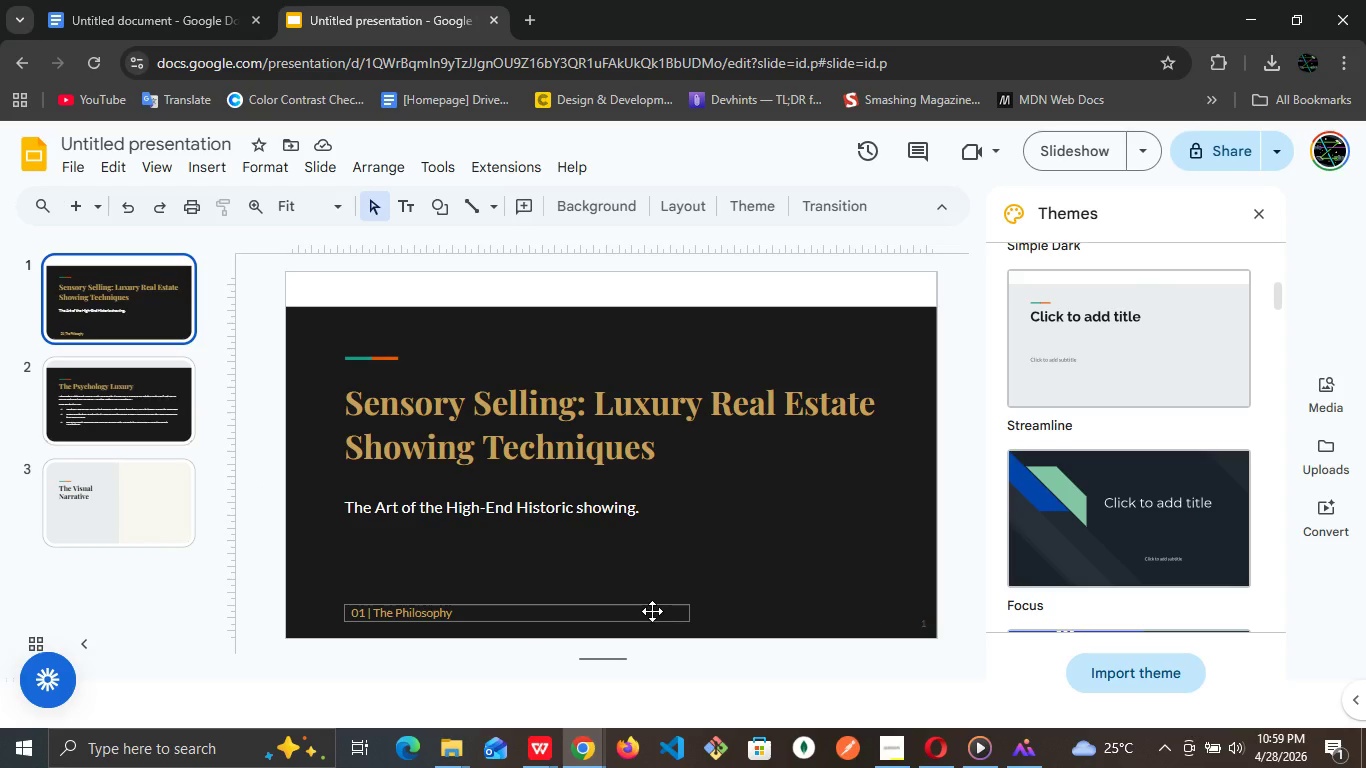 
left_click([652, 611])
 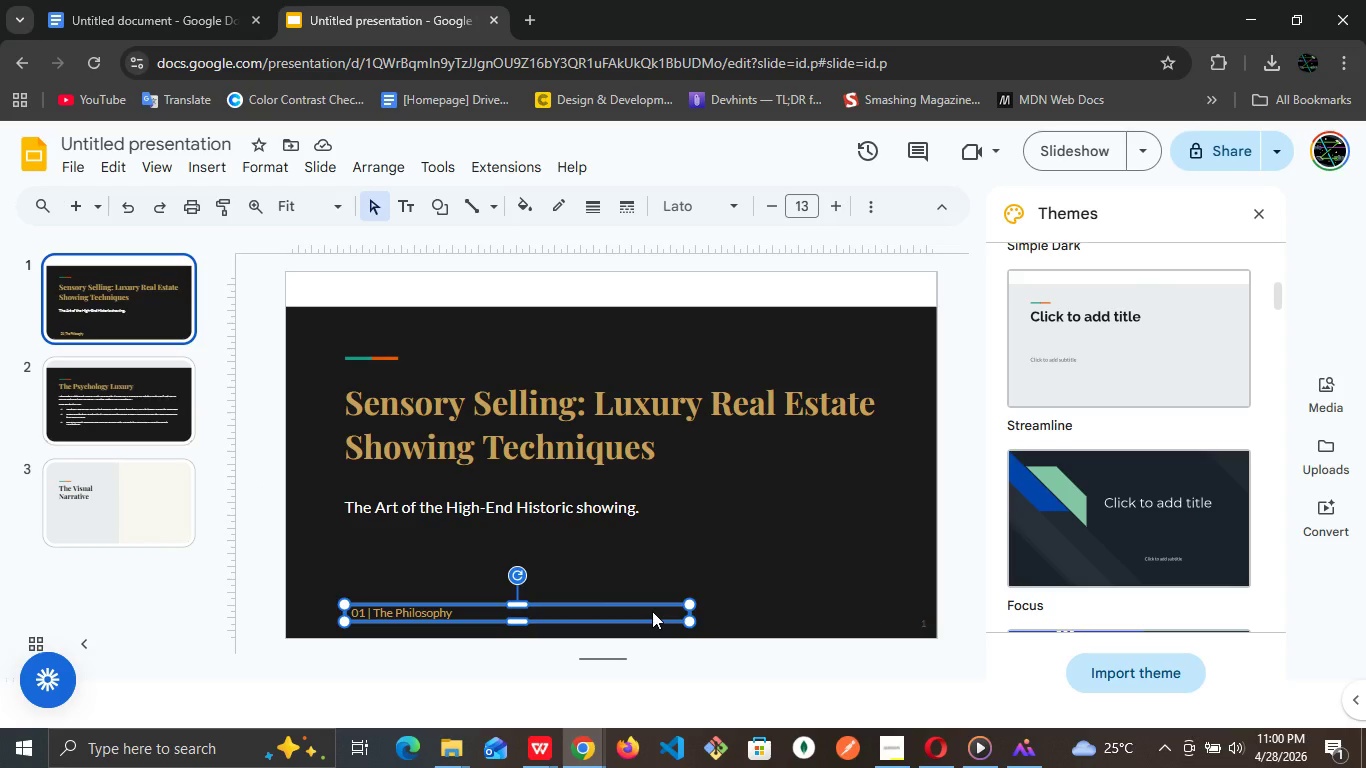 
wait(9.31)
 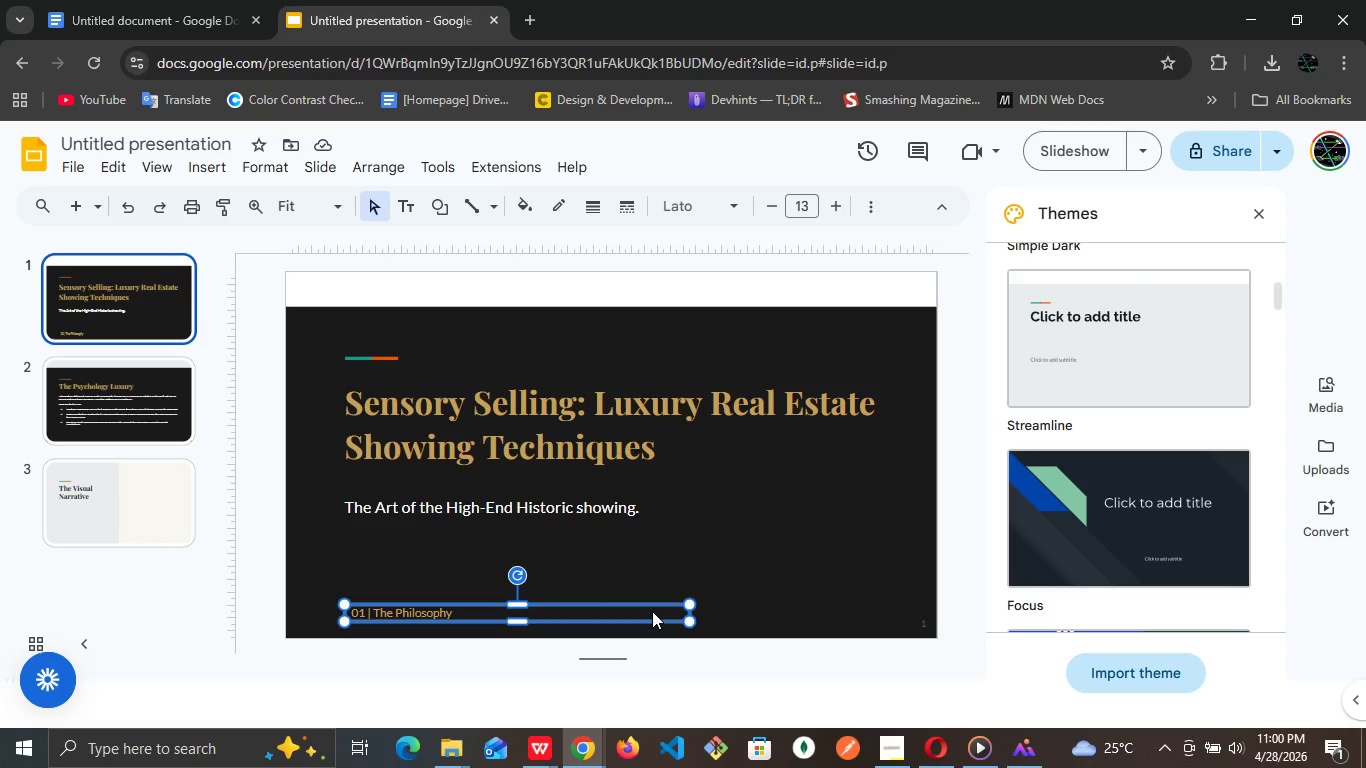 
right_click([652, 611])
 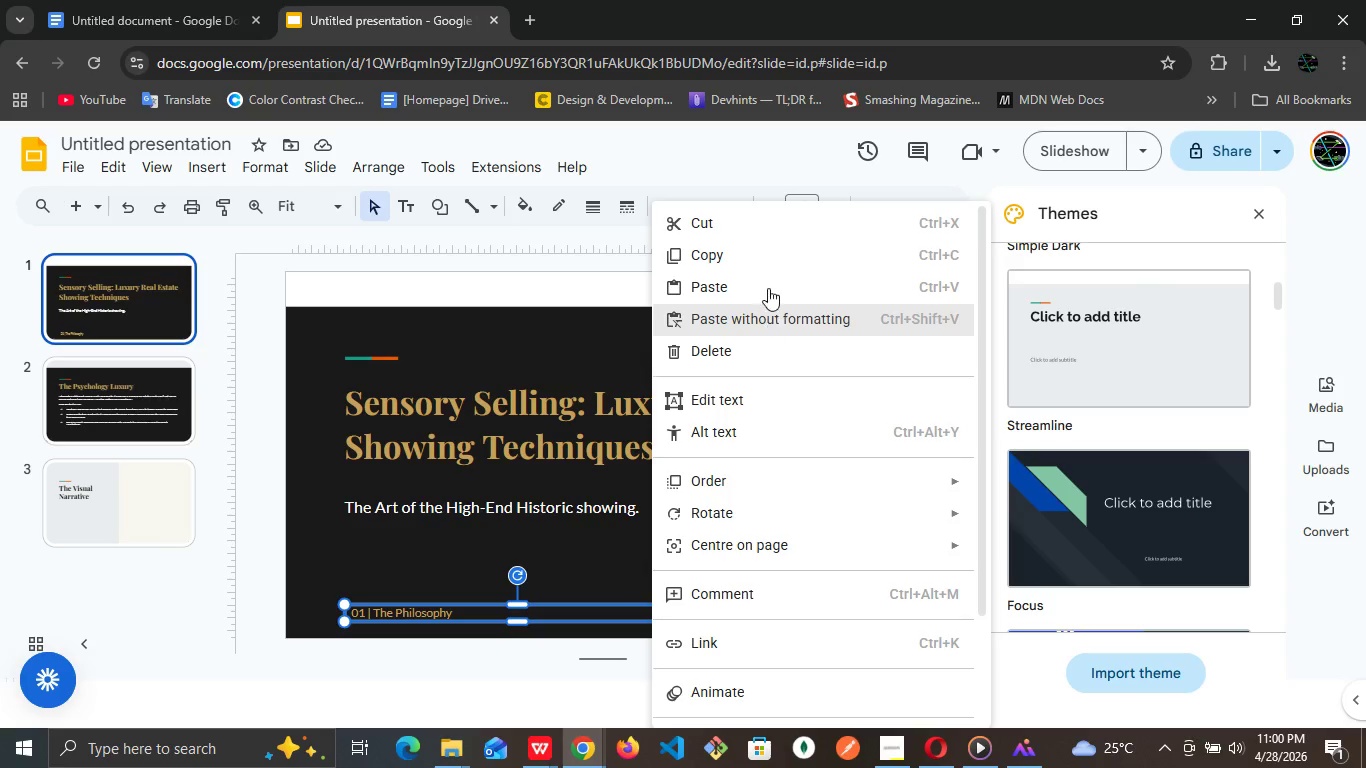 
left_click([775, 225])
 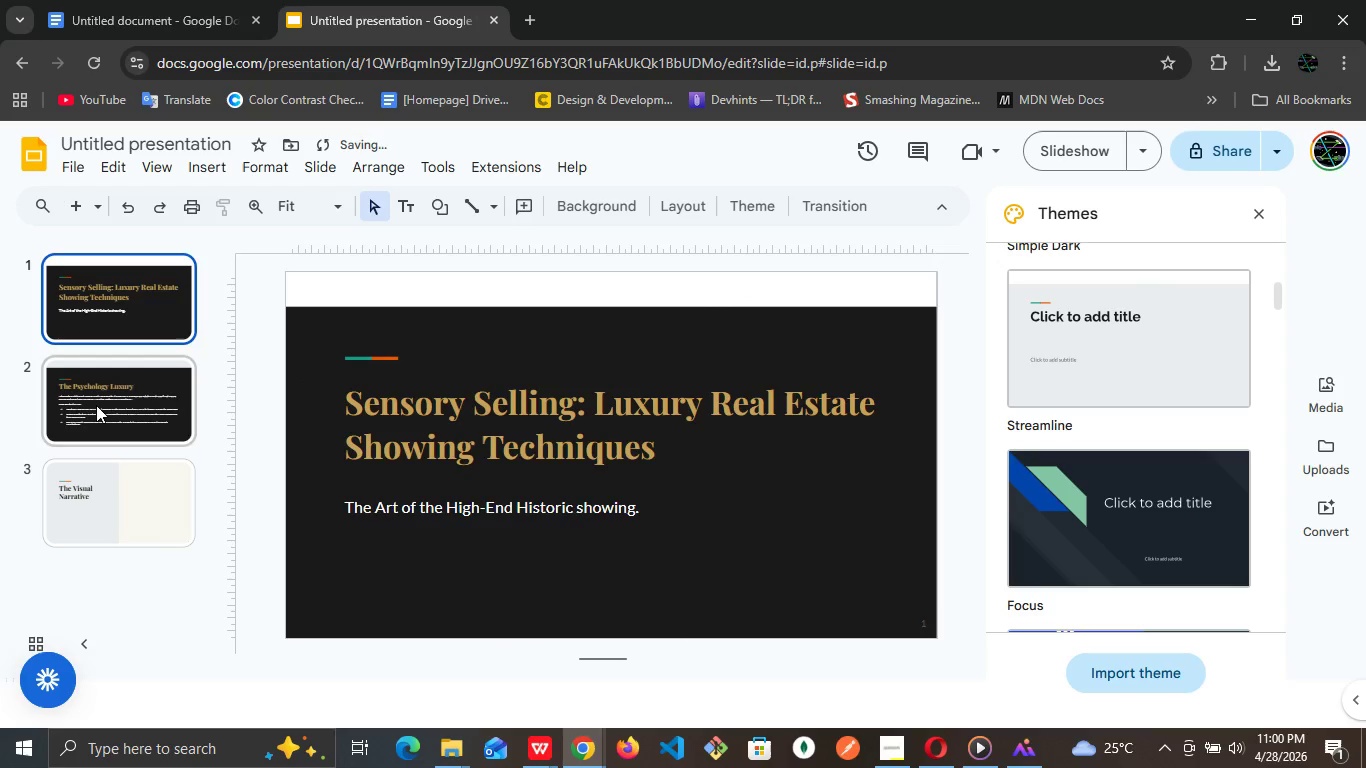 
left_click([103, 403])
 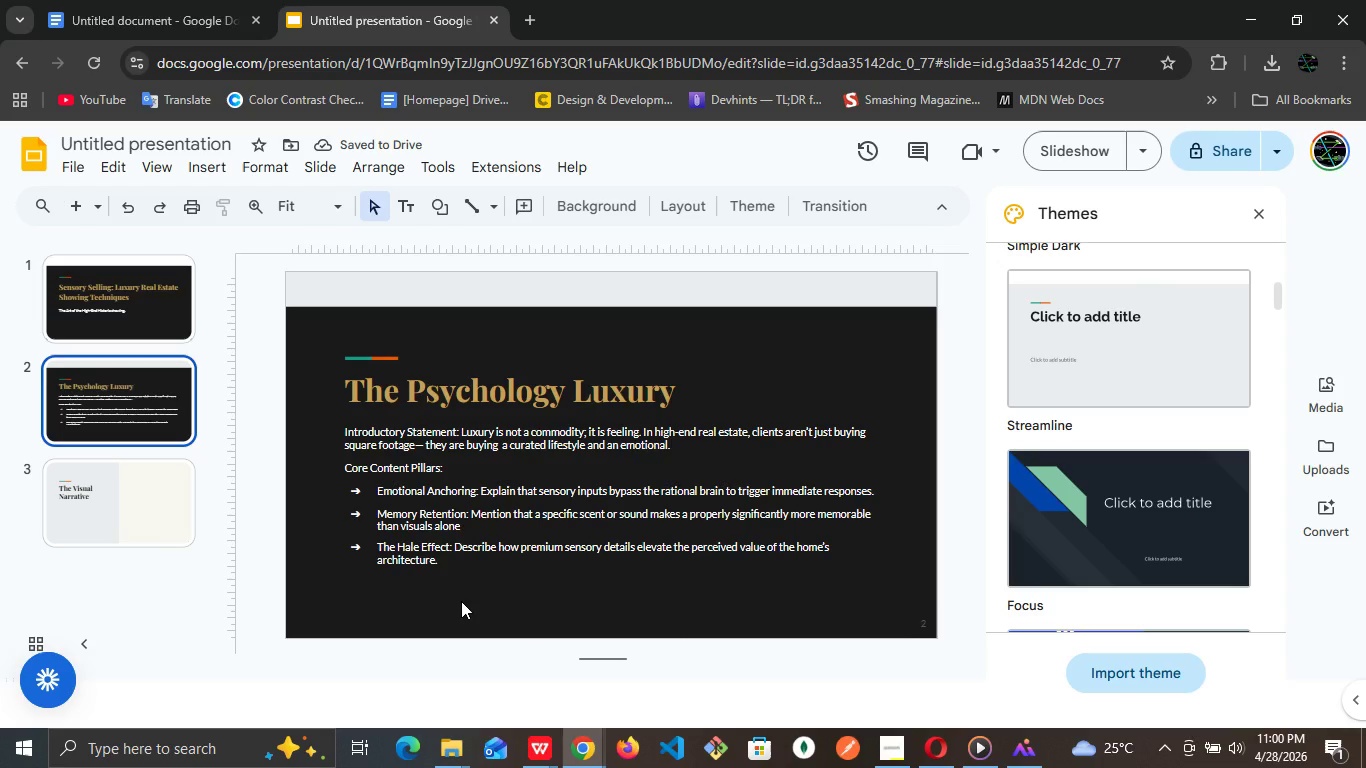 
right_click([461, 601])
 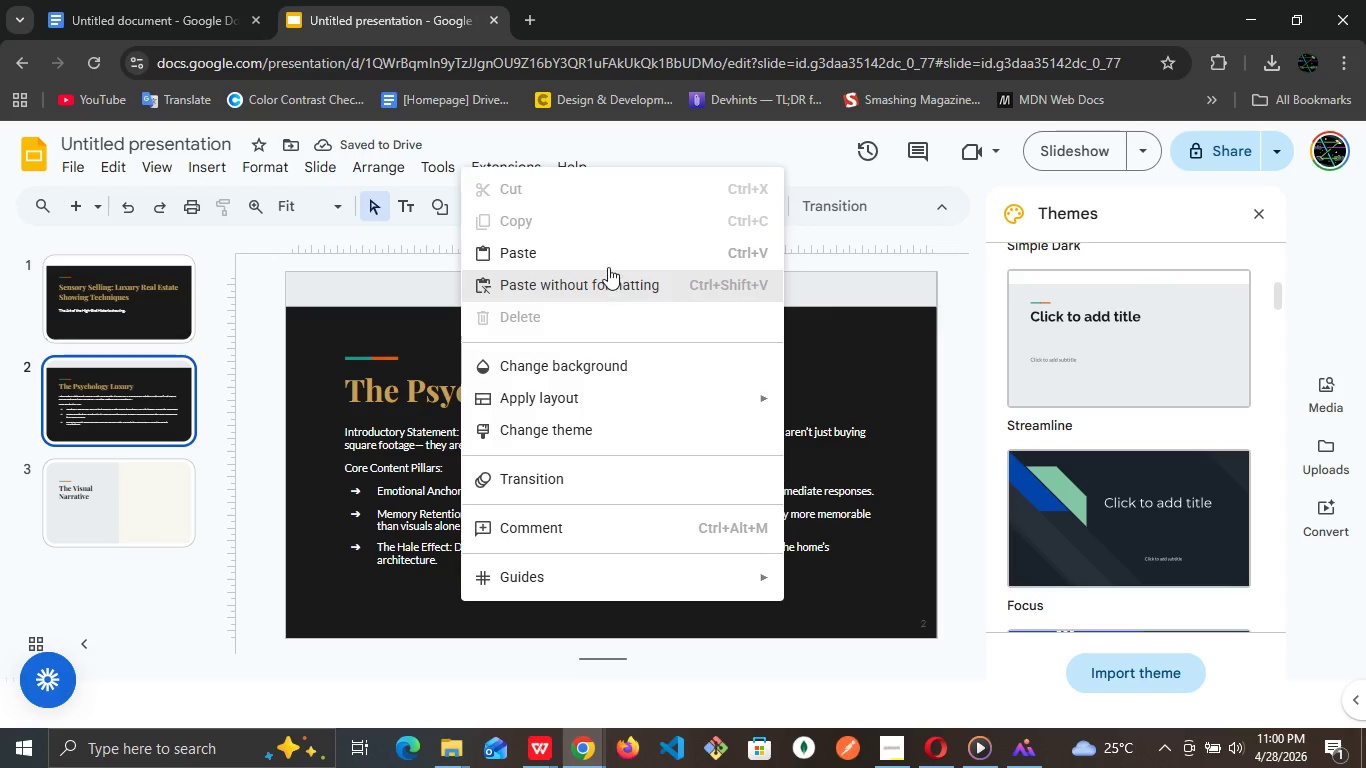 
left_click([608, 266])
 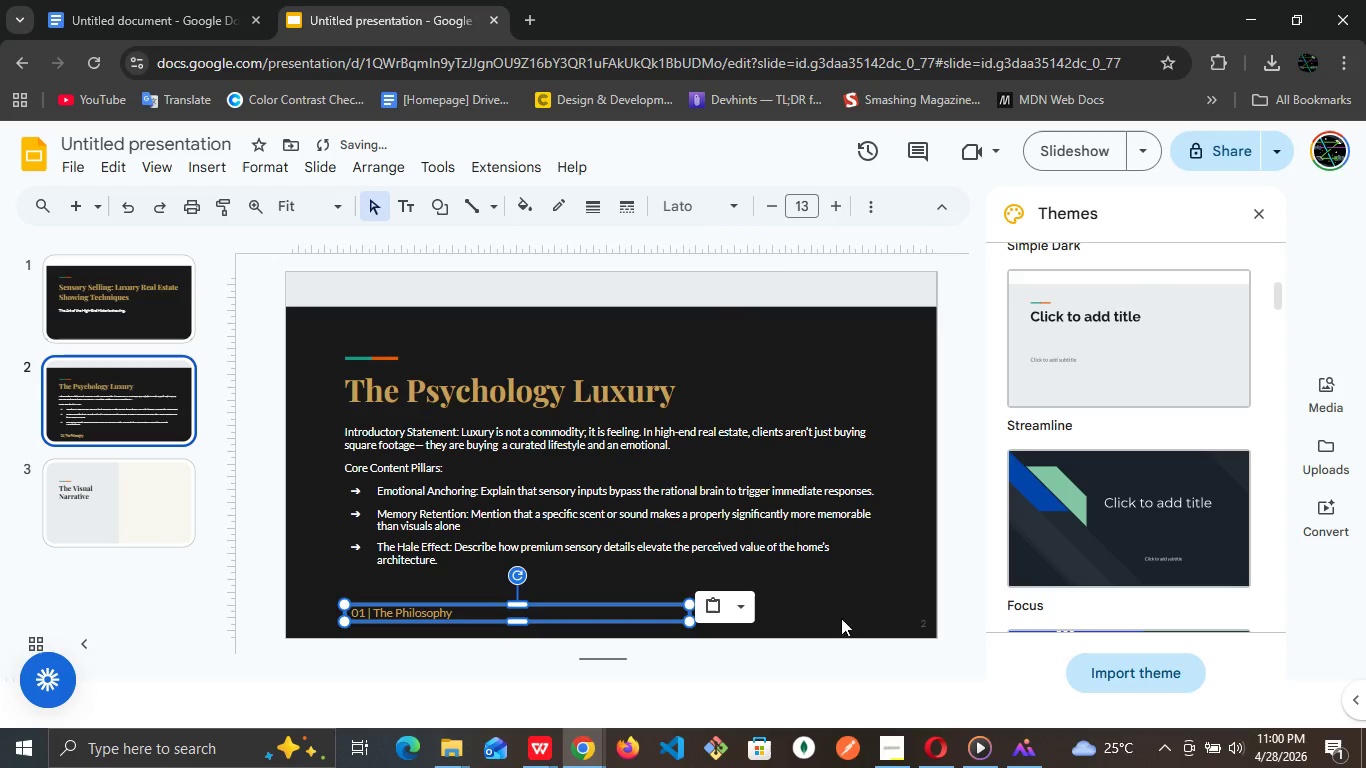 
left_click([857, 616])
 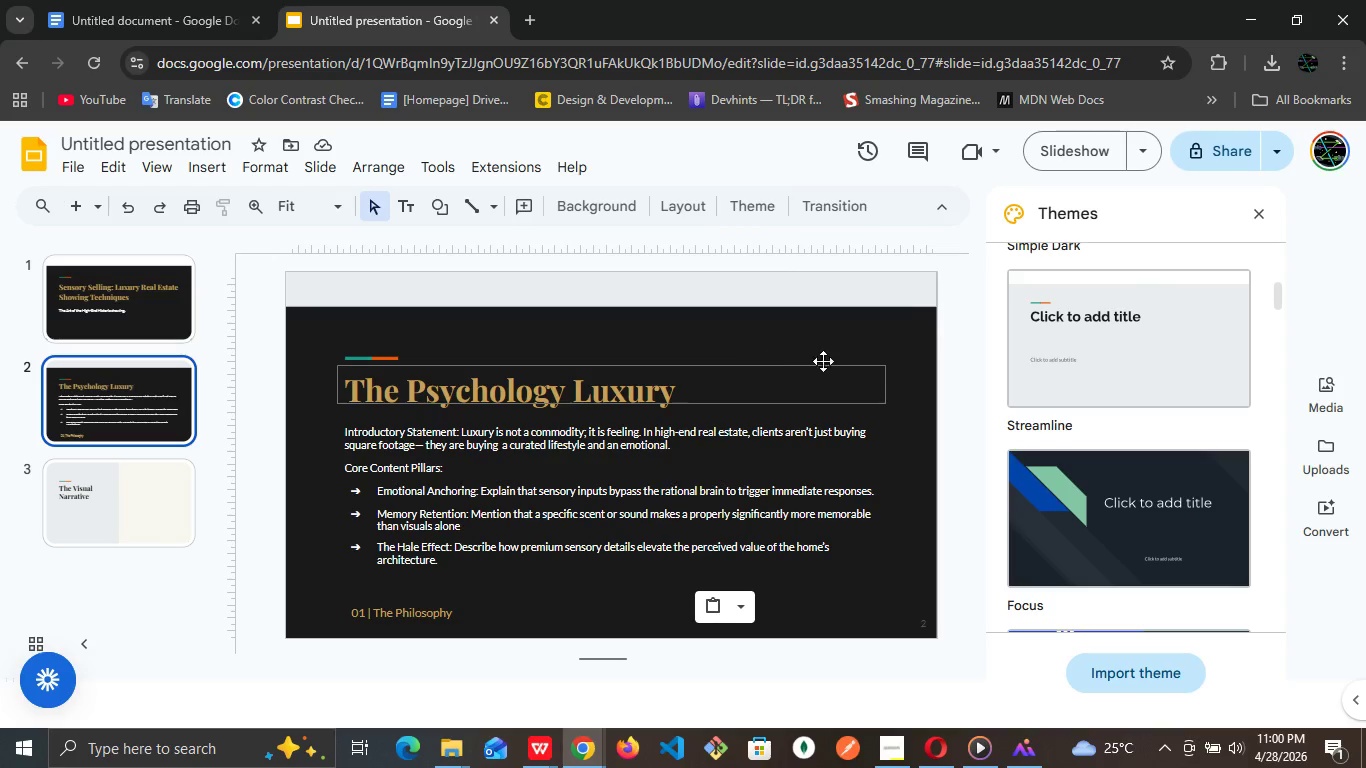 
wait(5.3)
 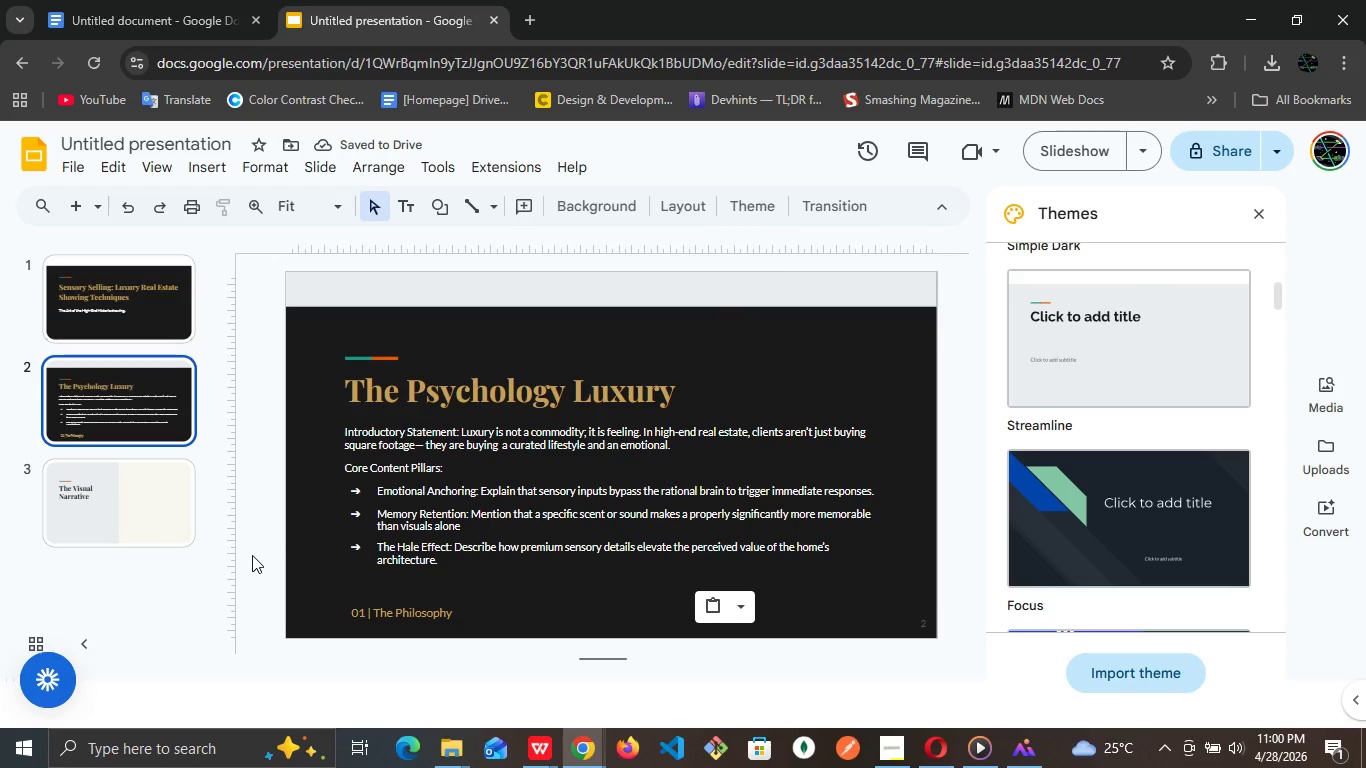 
left_click([824, 352])
 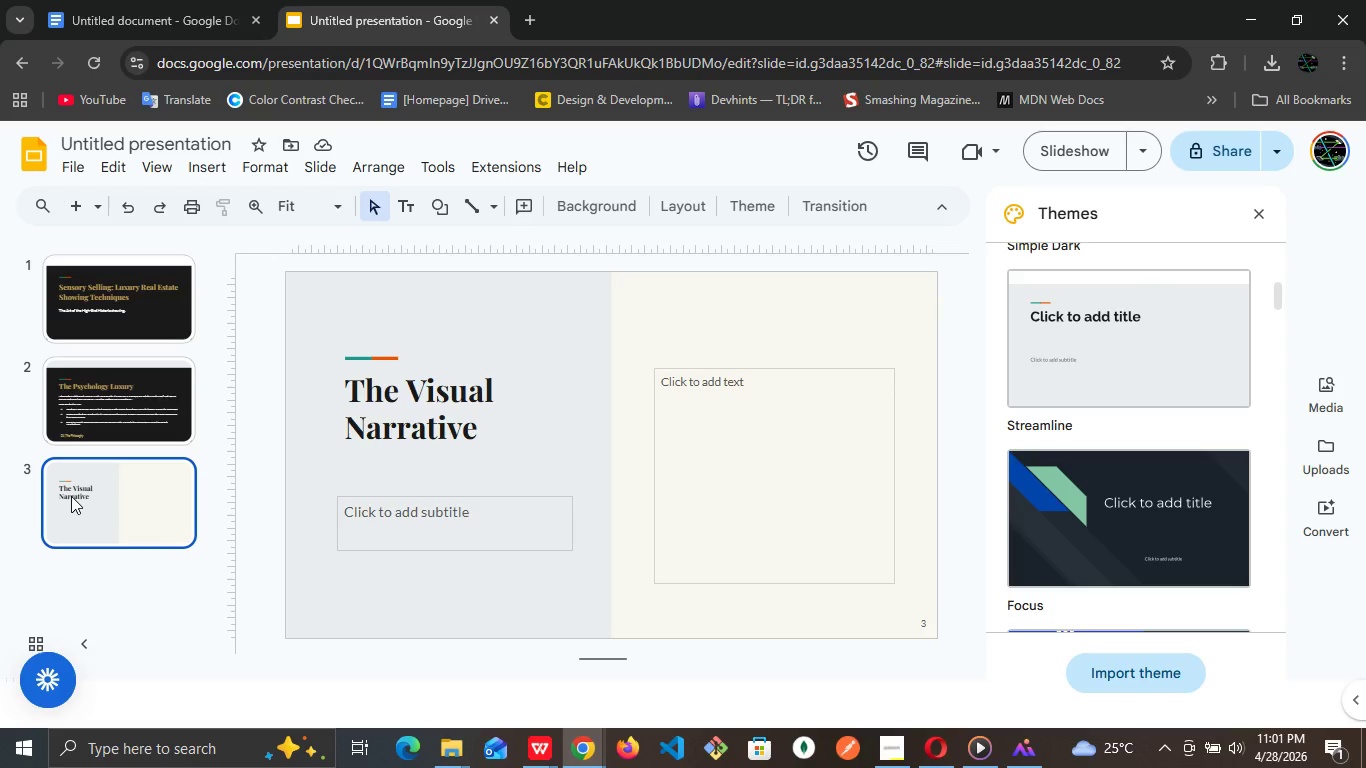 
wait(61.05)
 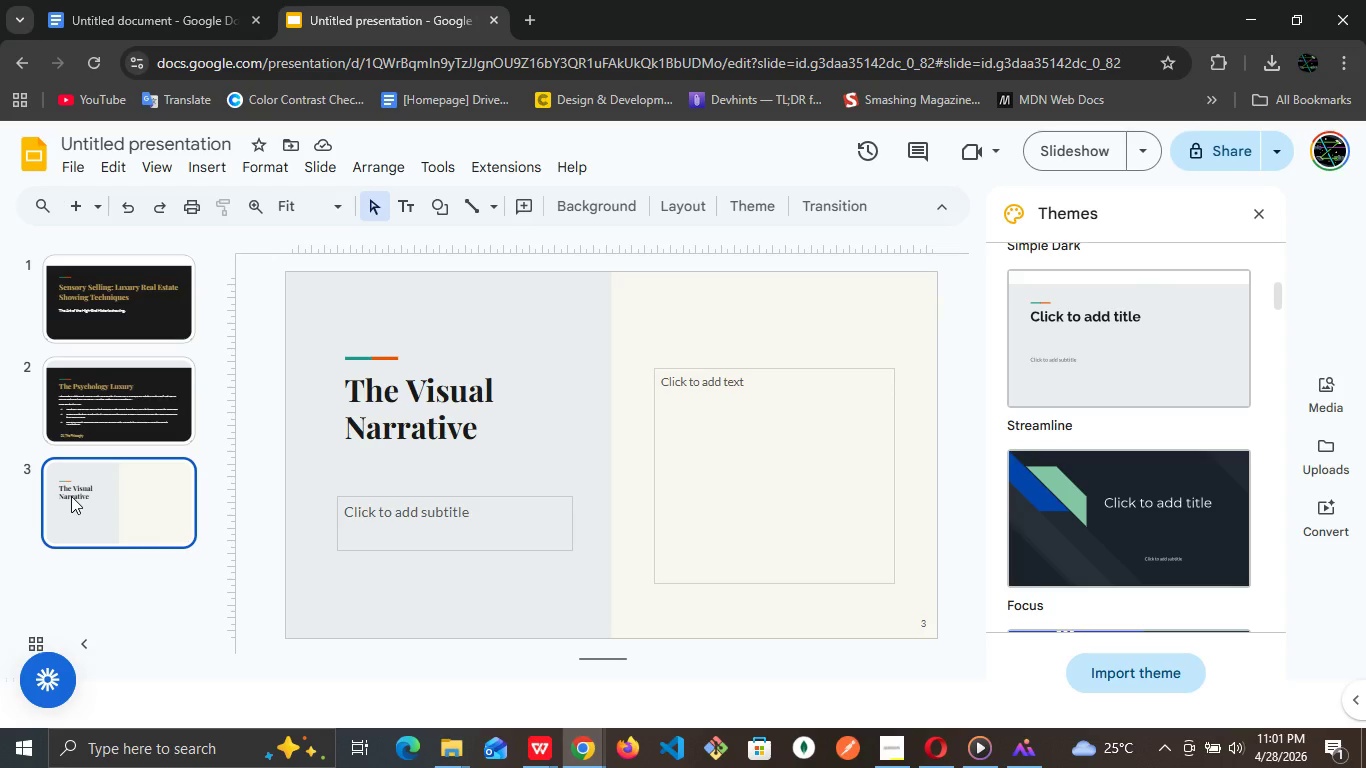 
left_click([409, 365])
 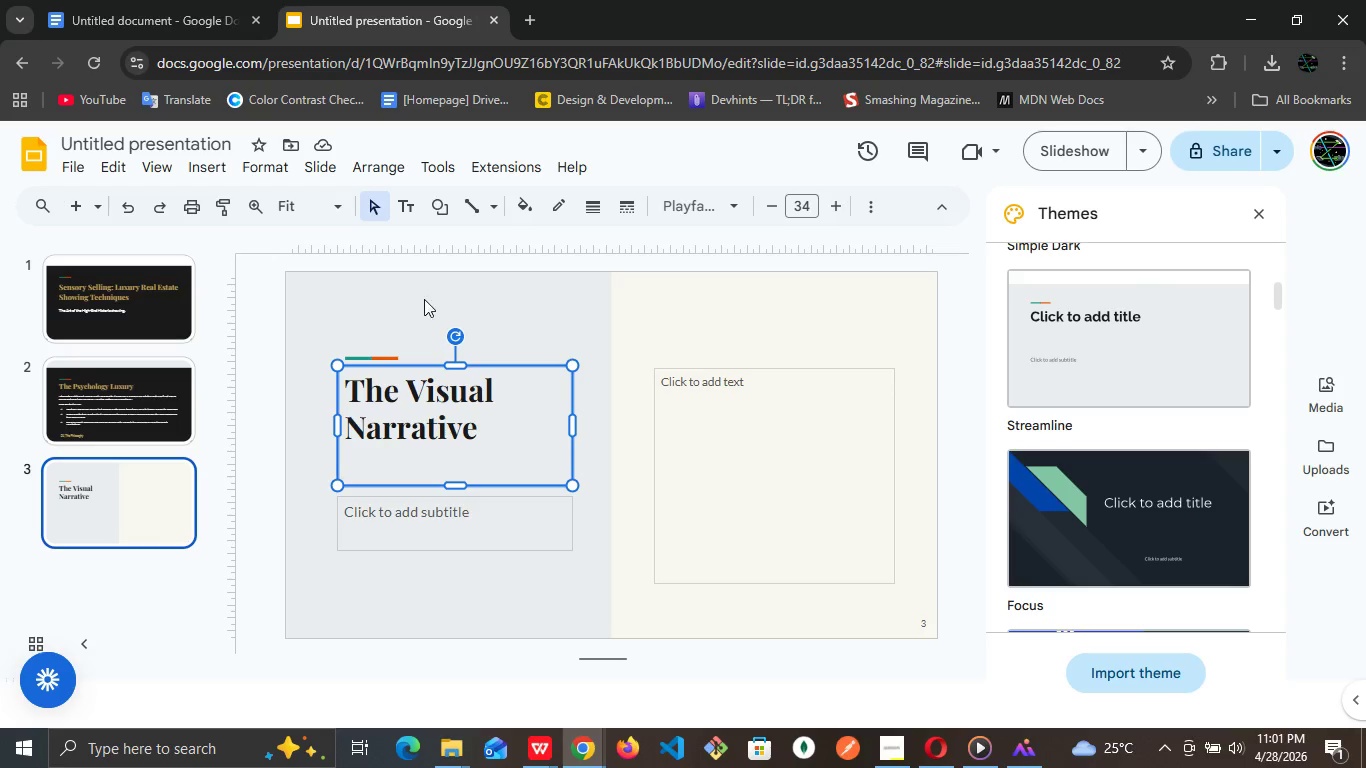 
left_click([432, 292])
 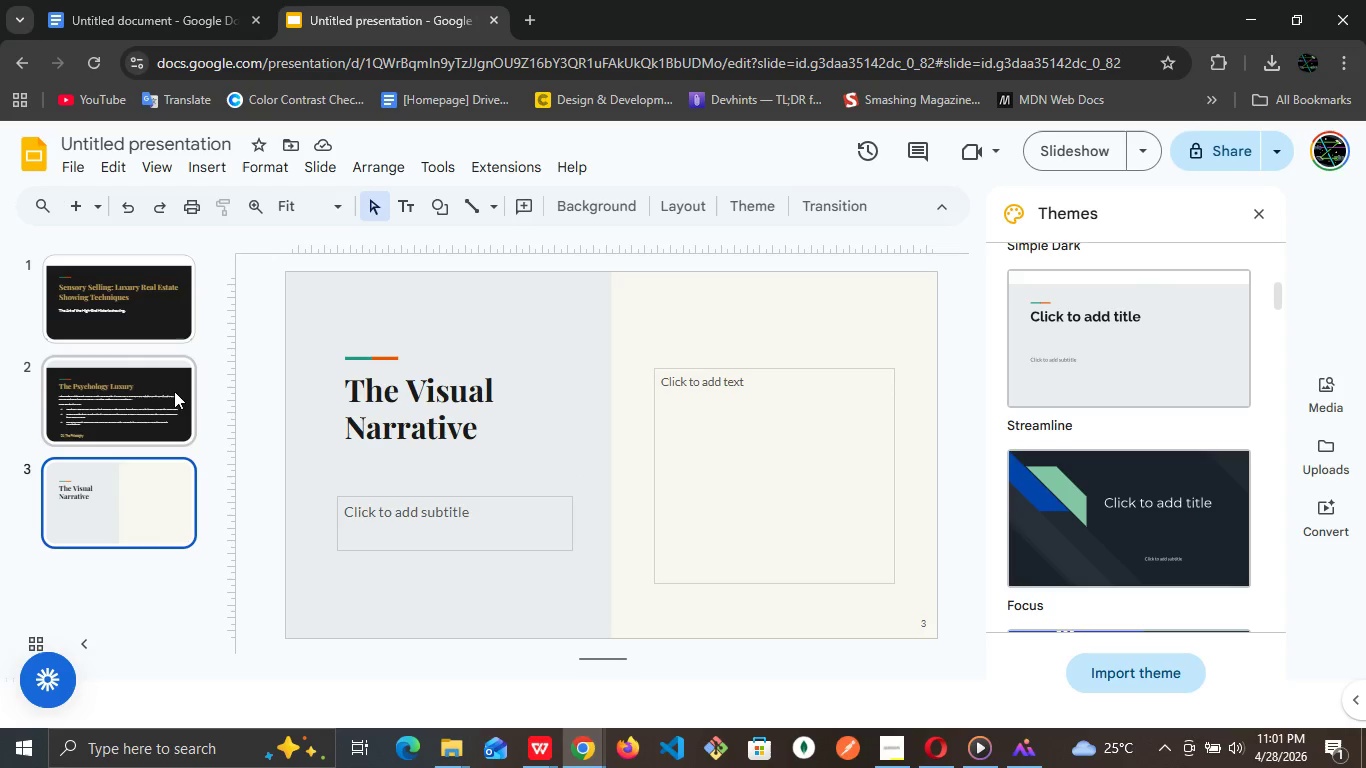 
left_click([161, 396])
 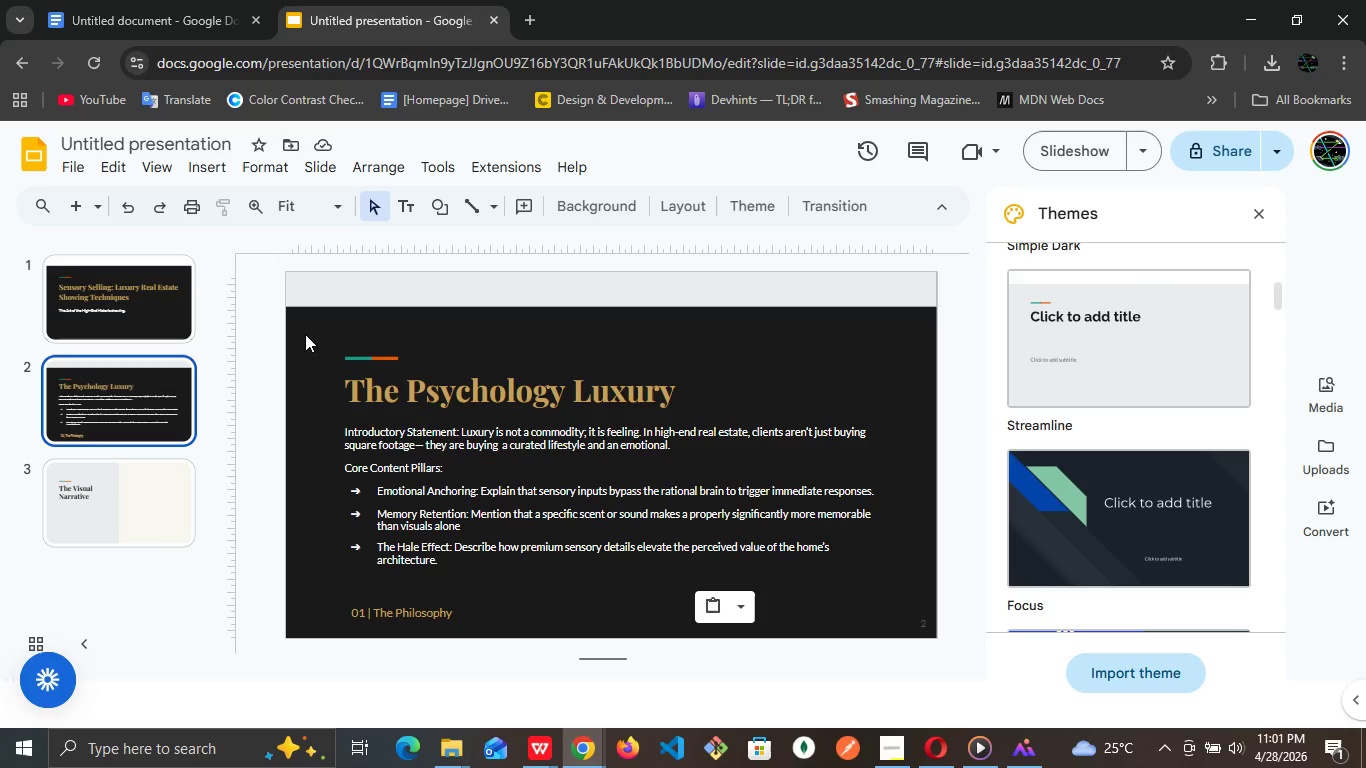 
wait(6.23)
 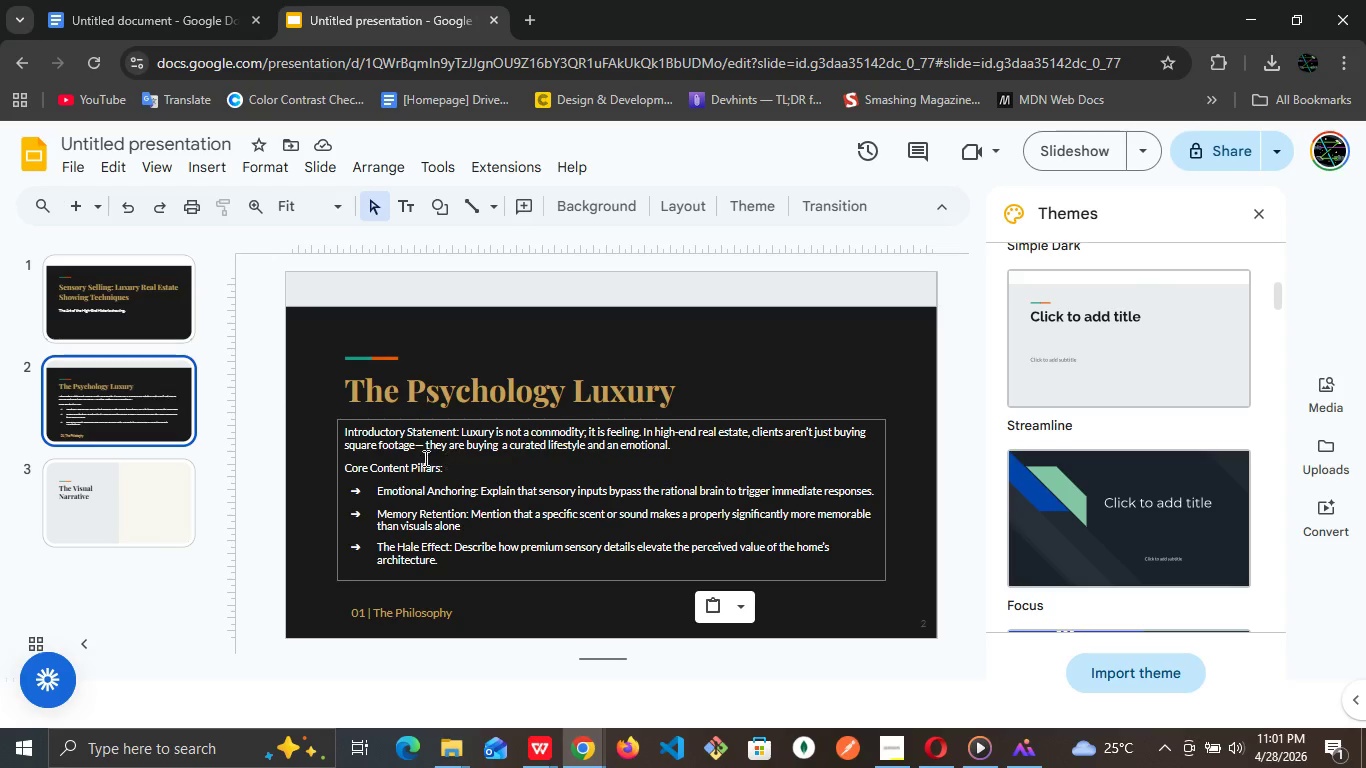 
left_click([788, 628])
 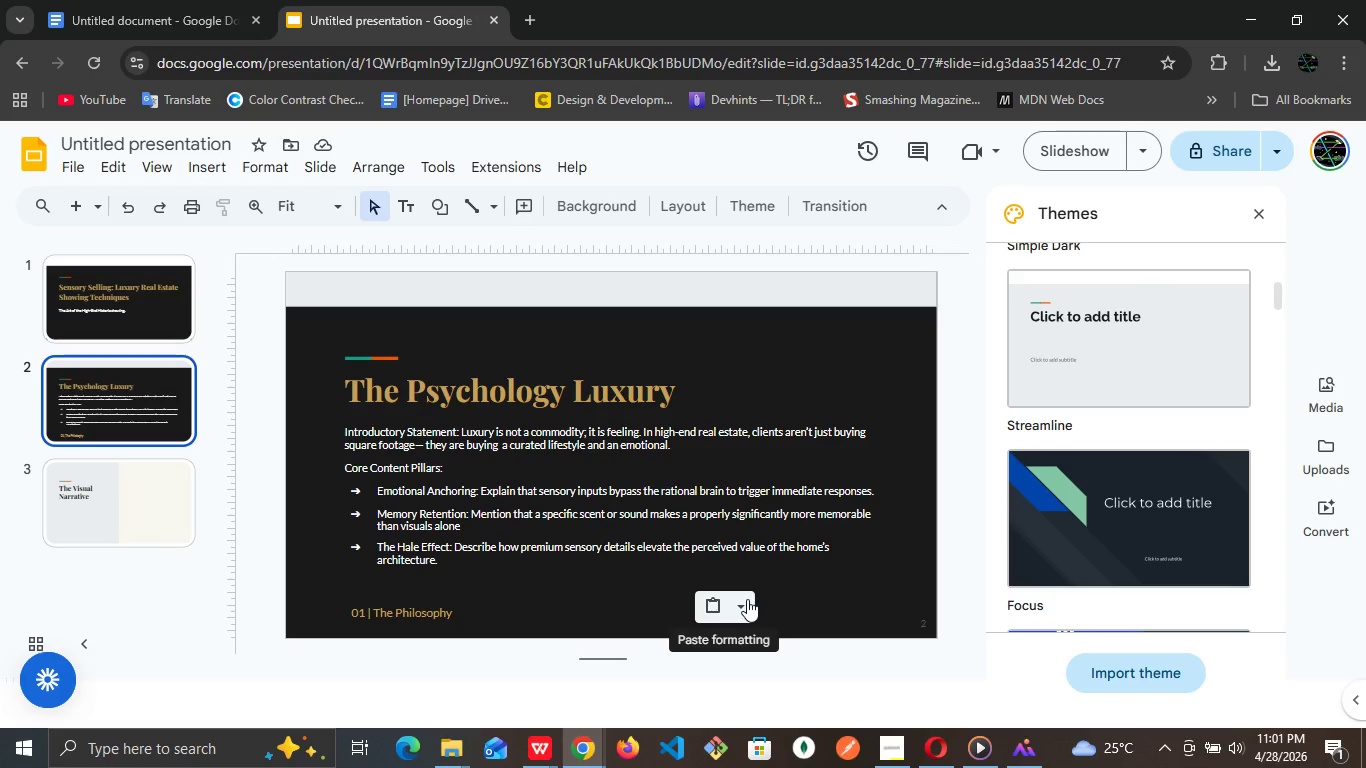 
left_click([747, 599])
 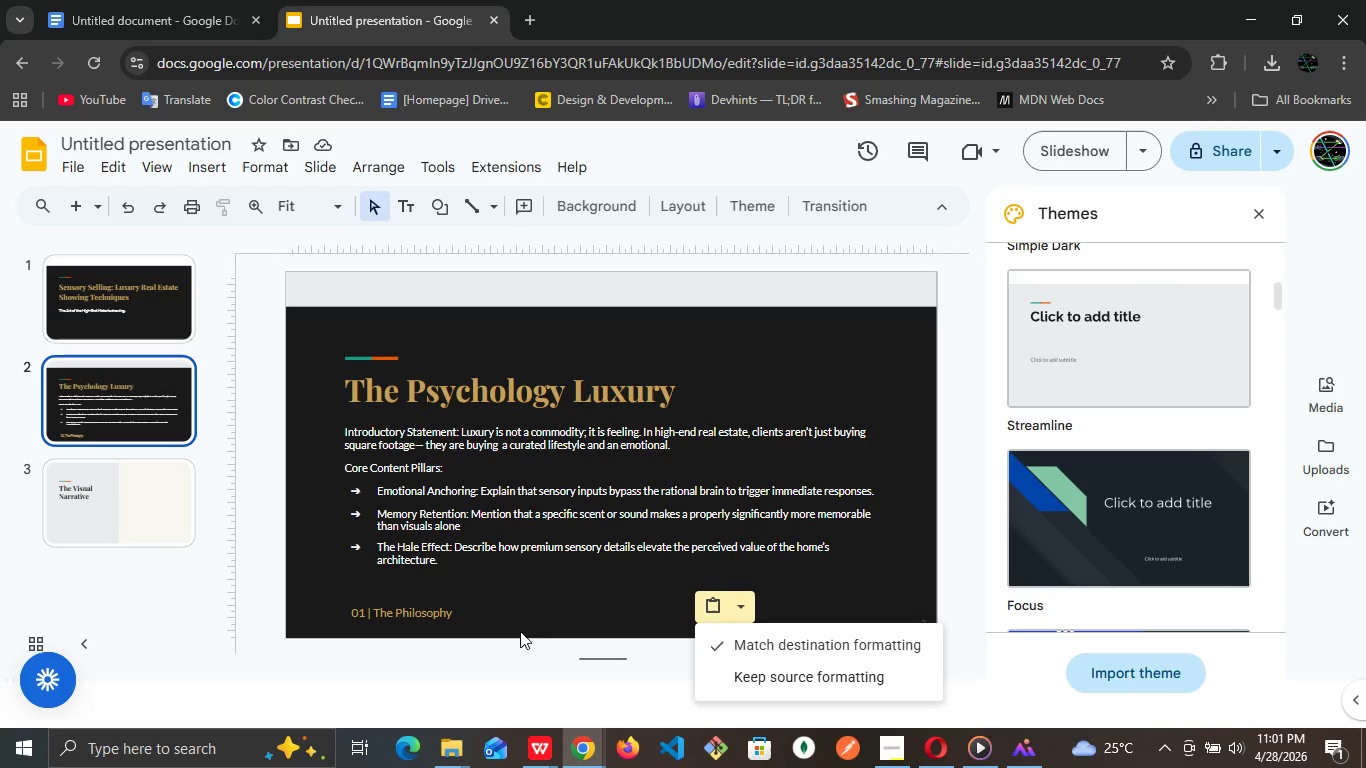 
left_click([545, 593])
 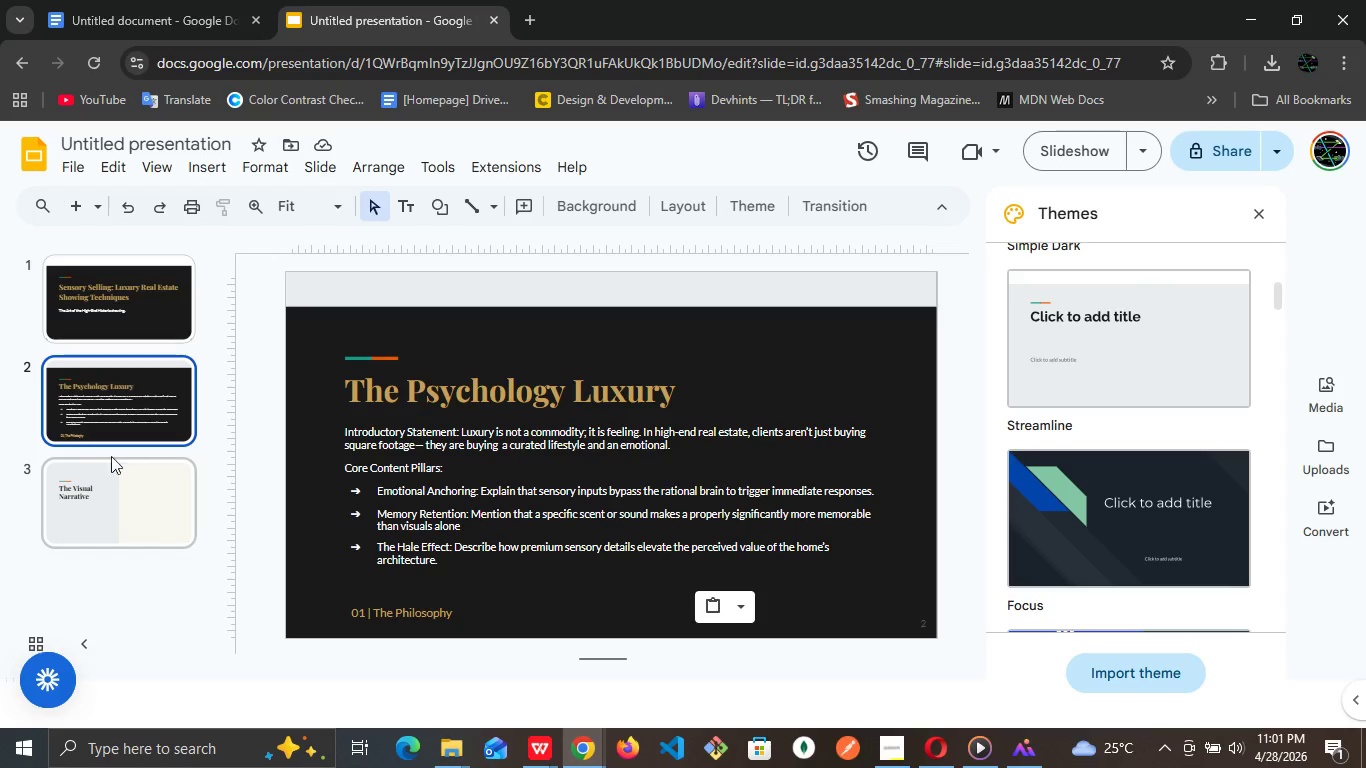 
left_click([90, 466])
 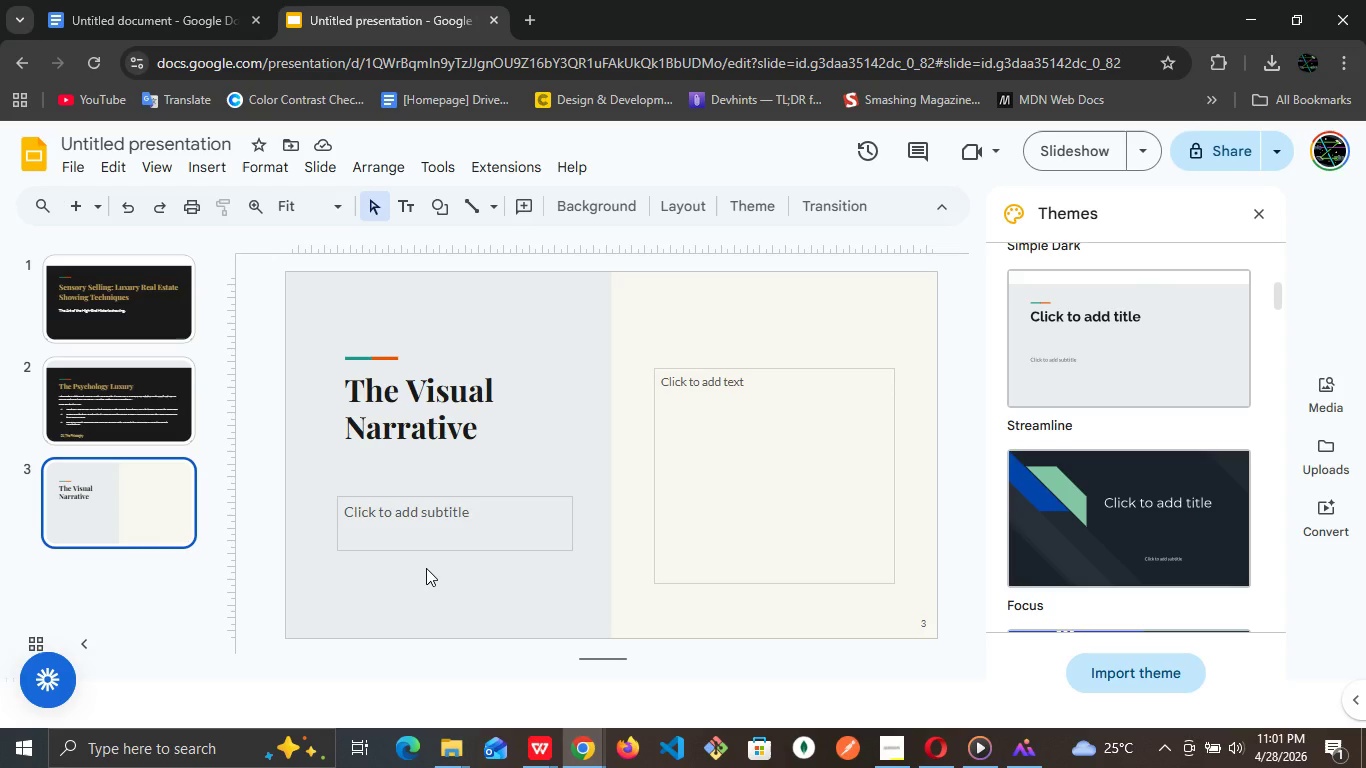 
wait(9.36)
 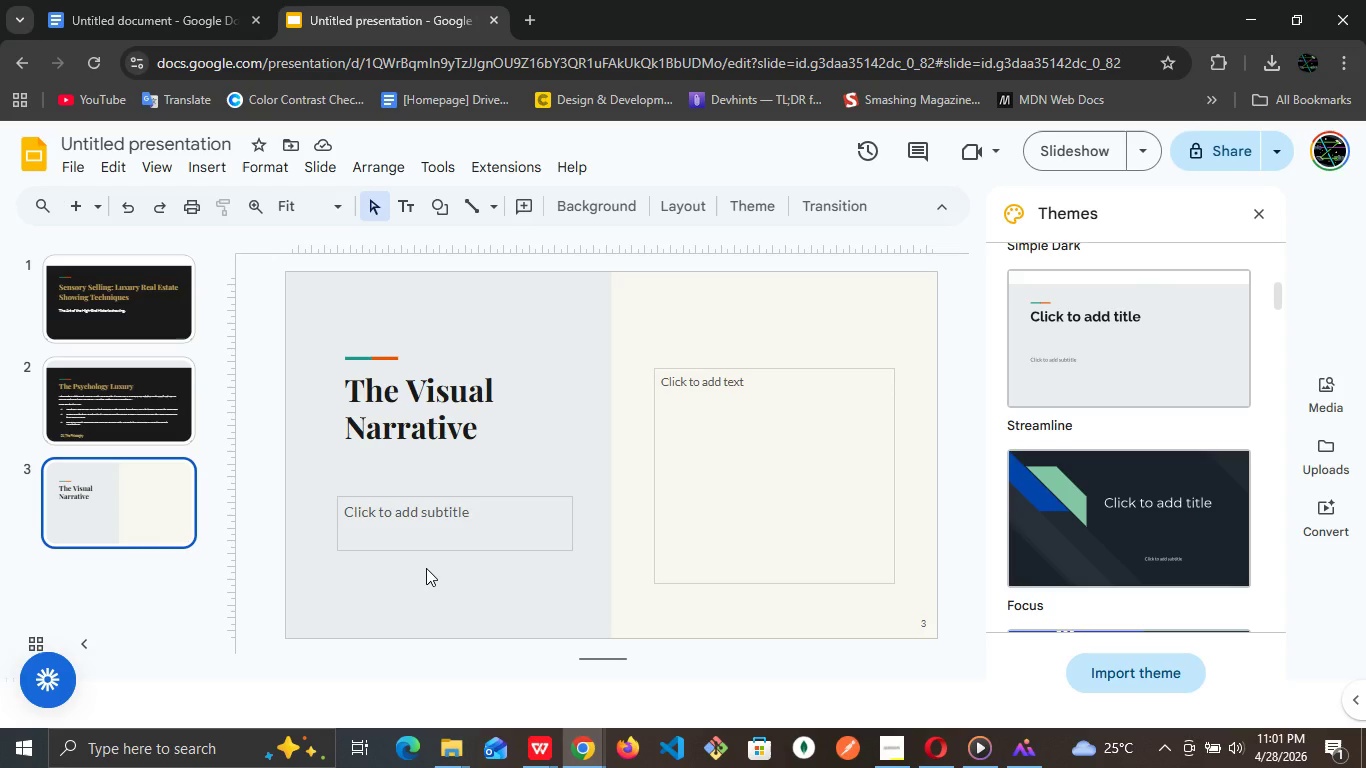 
left_click([426, 568])
 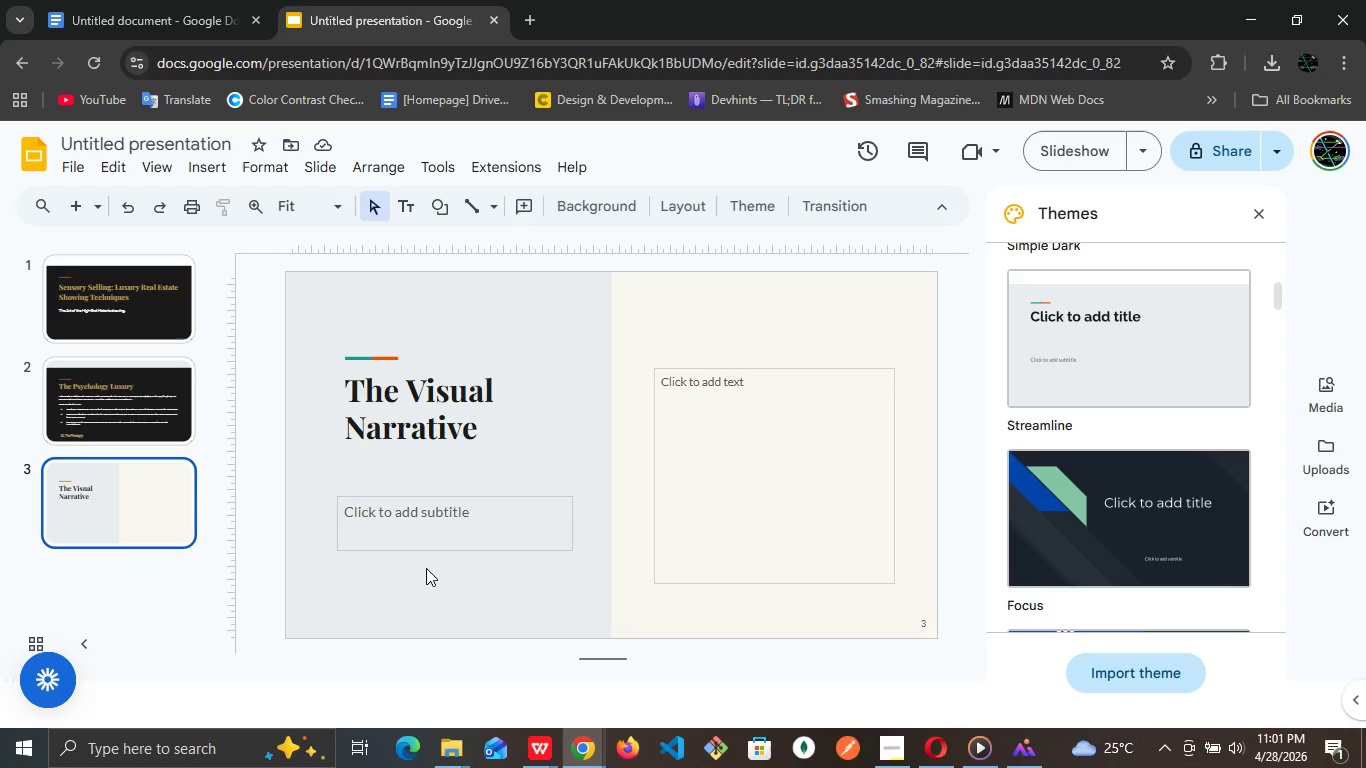 
wait(6.45)
 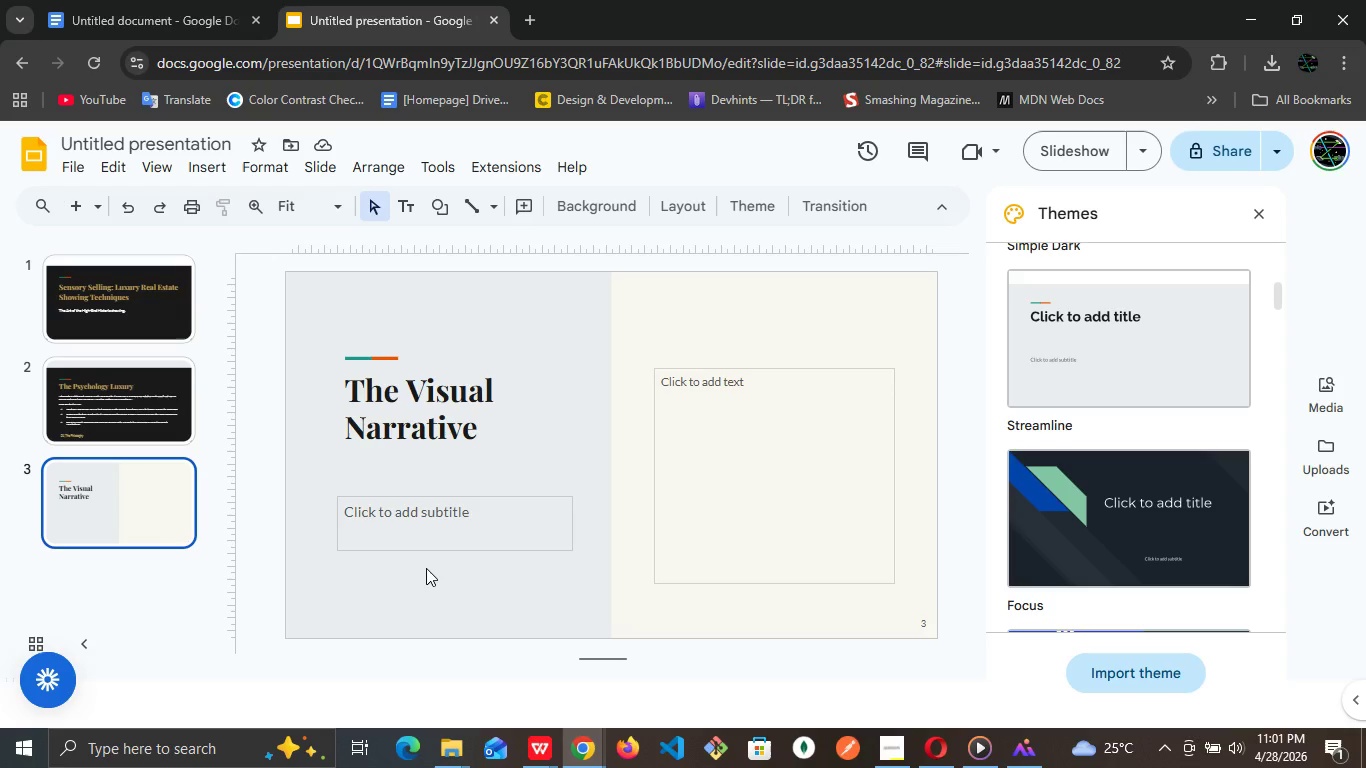 
left_click([116, 404])
 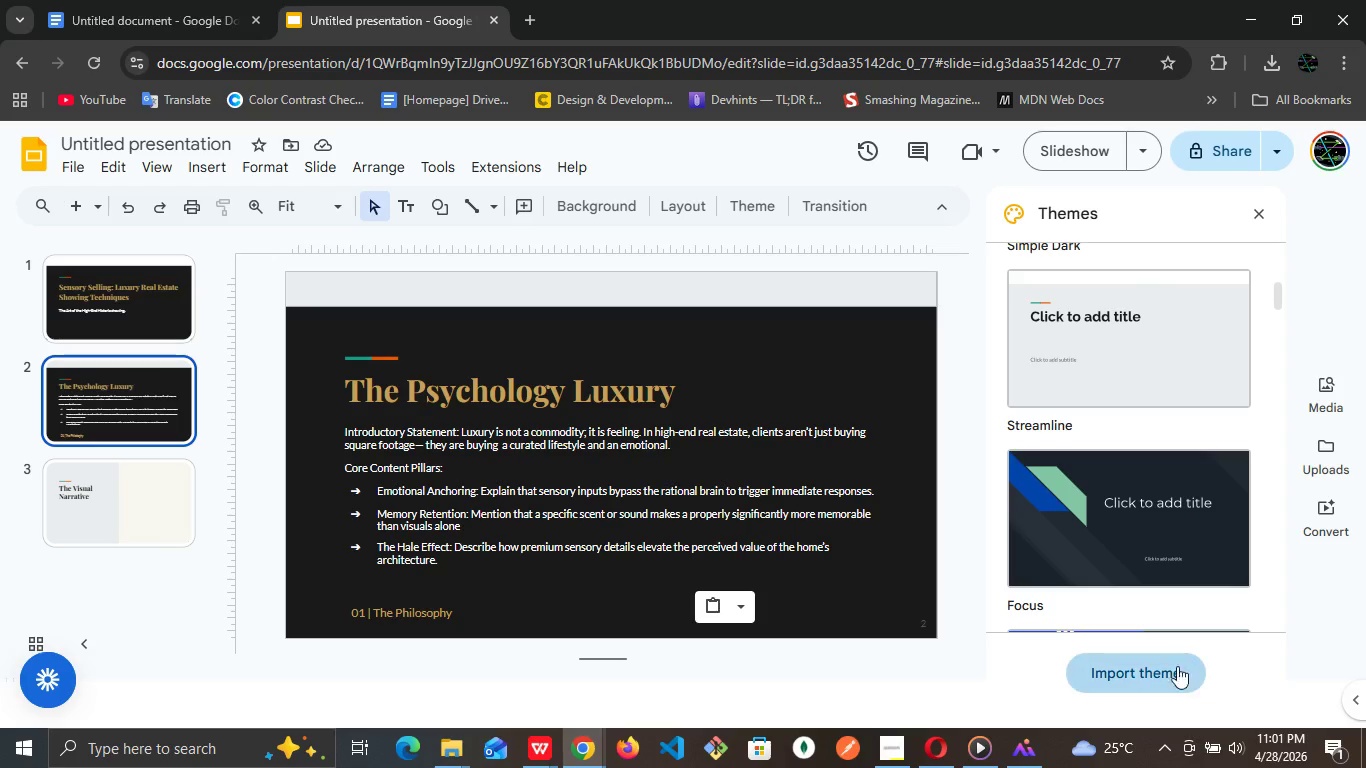 
wait(5.19)
 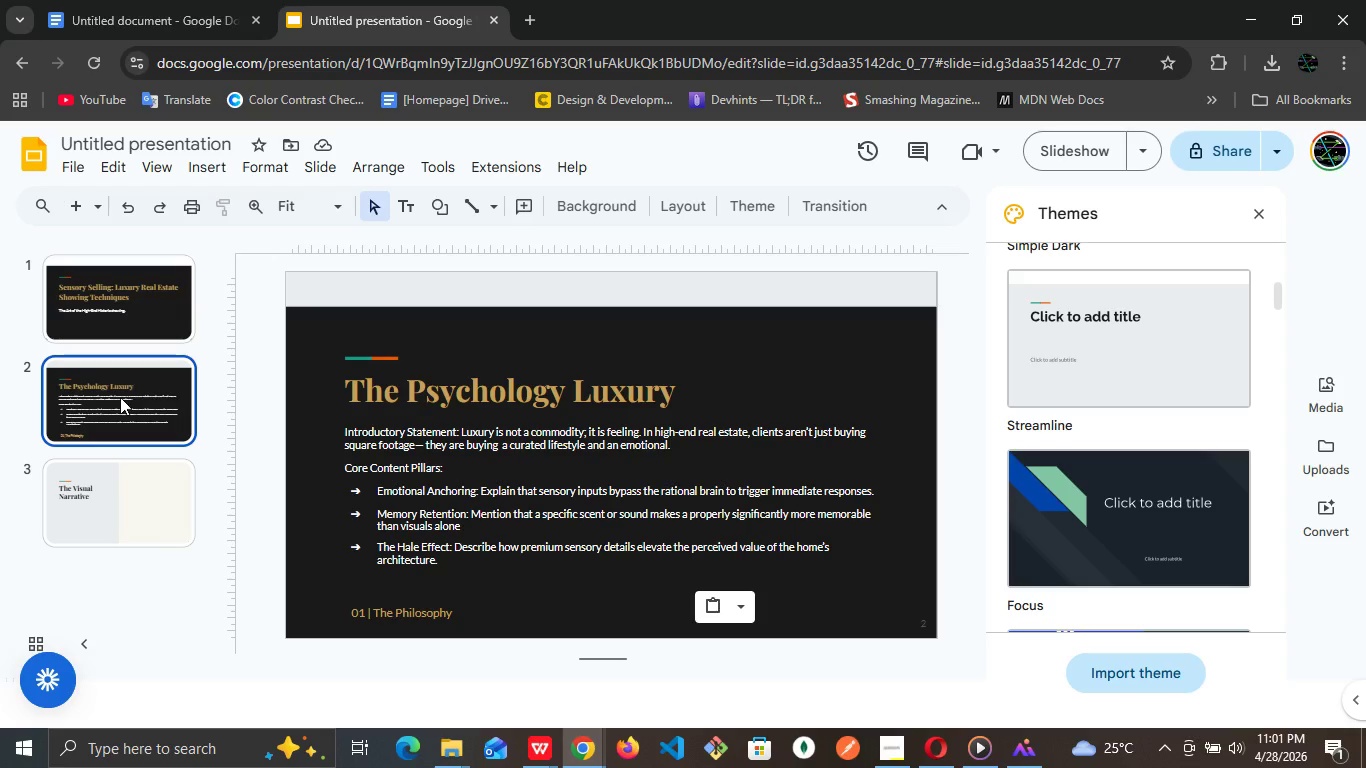 
double_click([621, 500])
 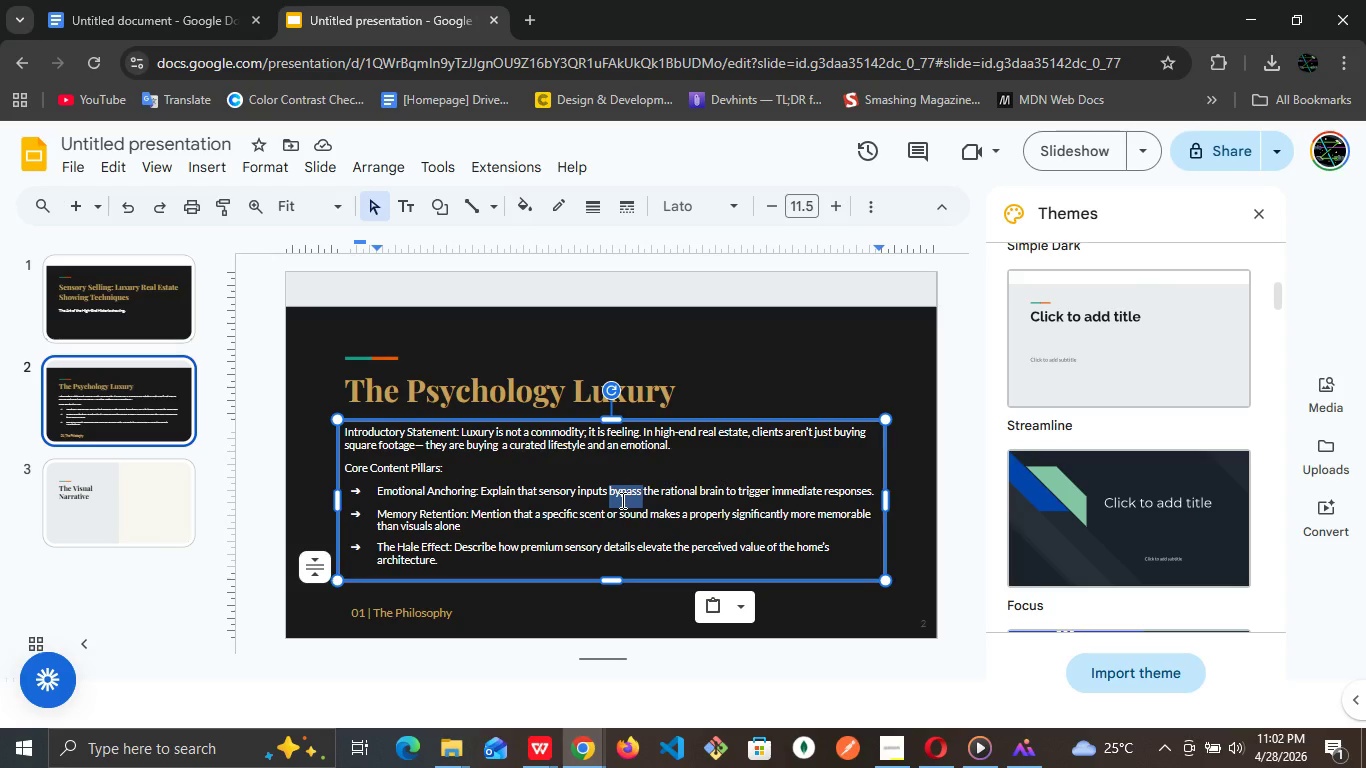 
key(Control+A)
 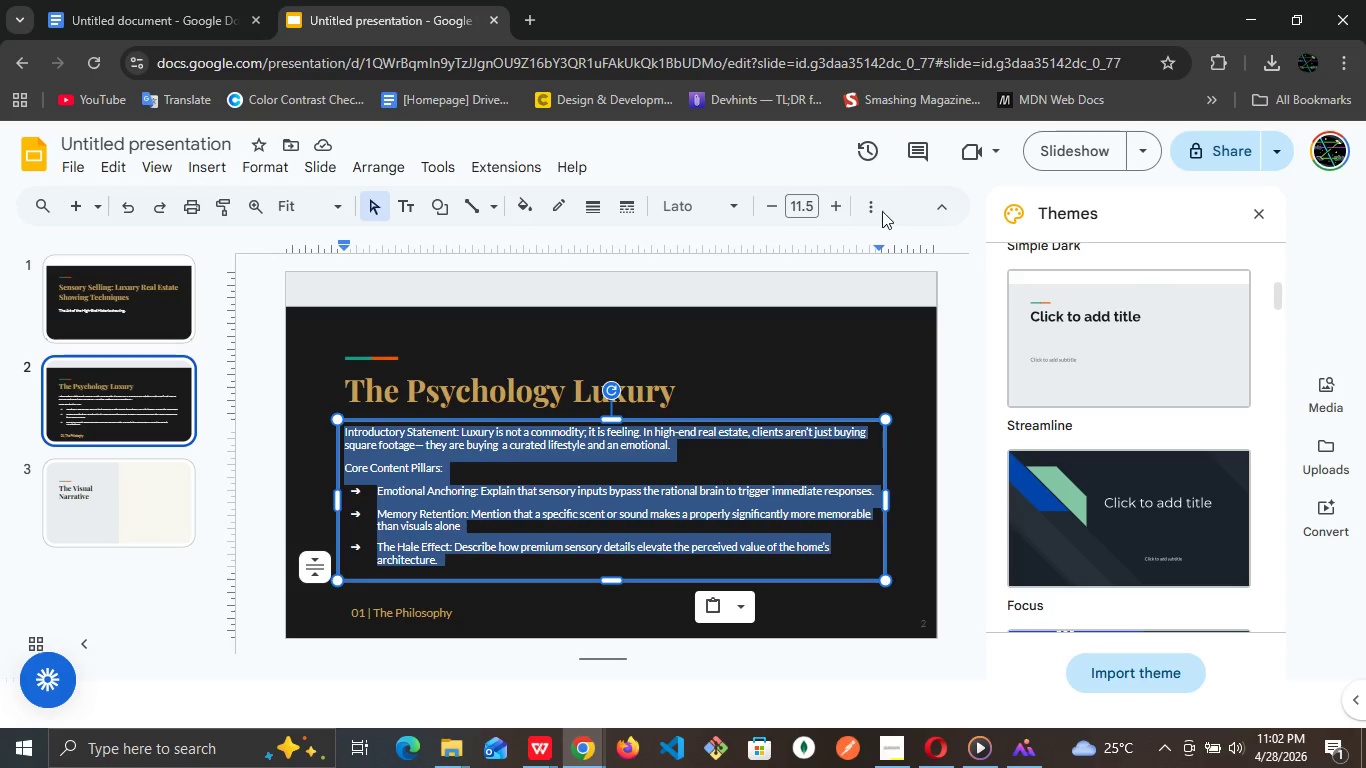 
left_click([870, 211])
 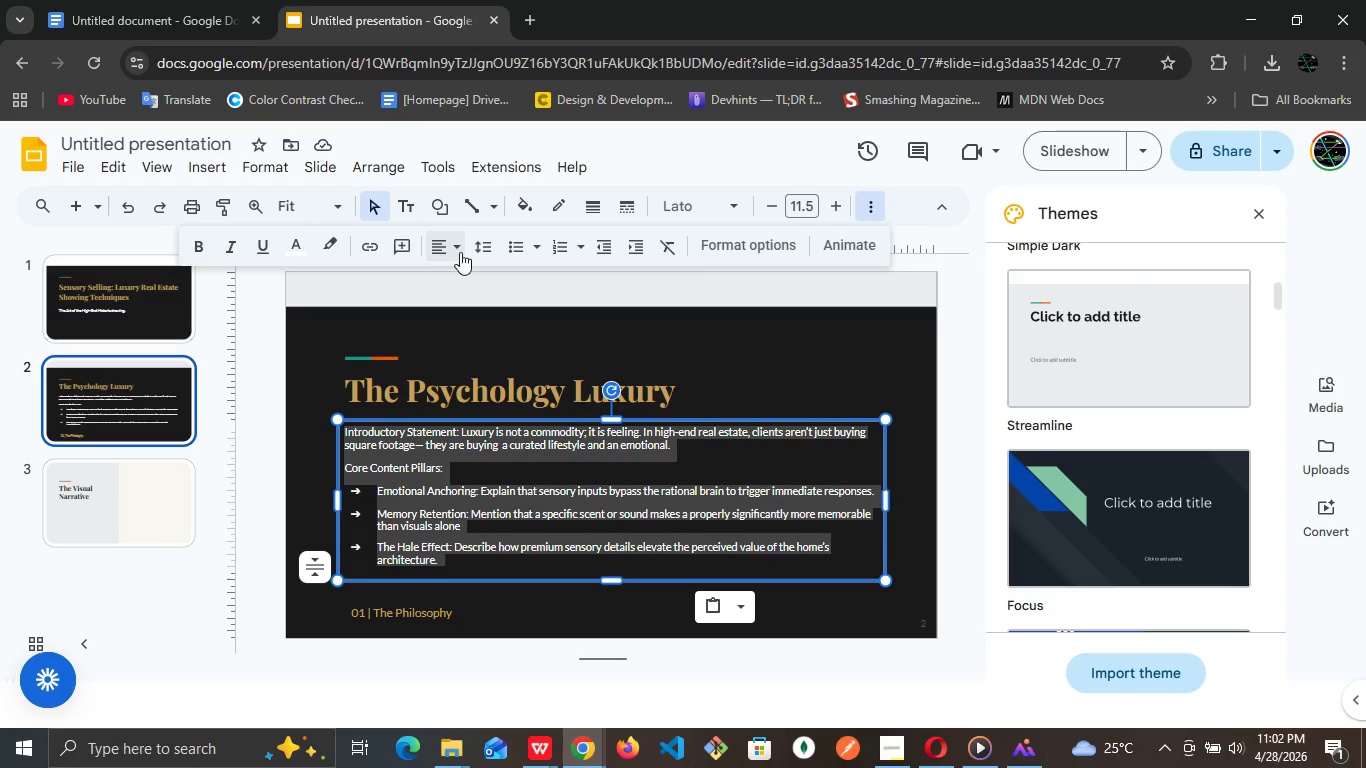 
mouse_move([509, 257])
 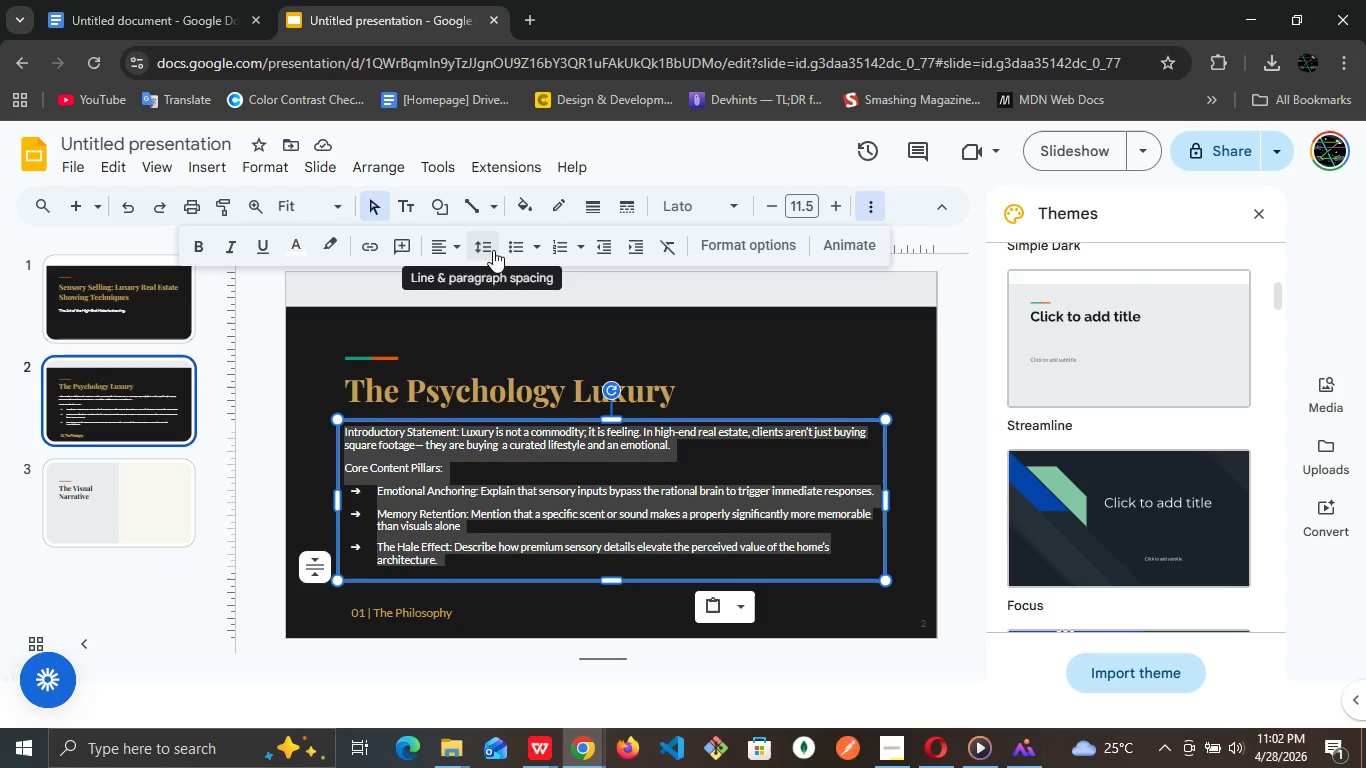 
left_click([498, 243])
 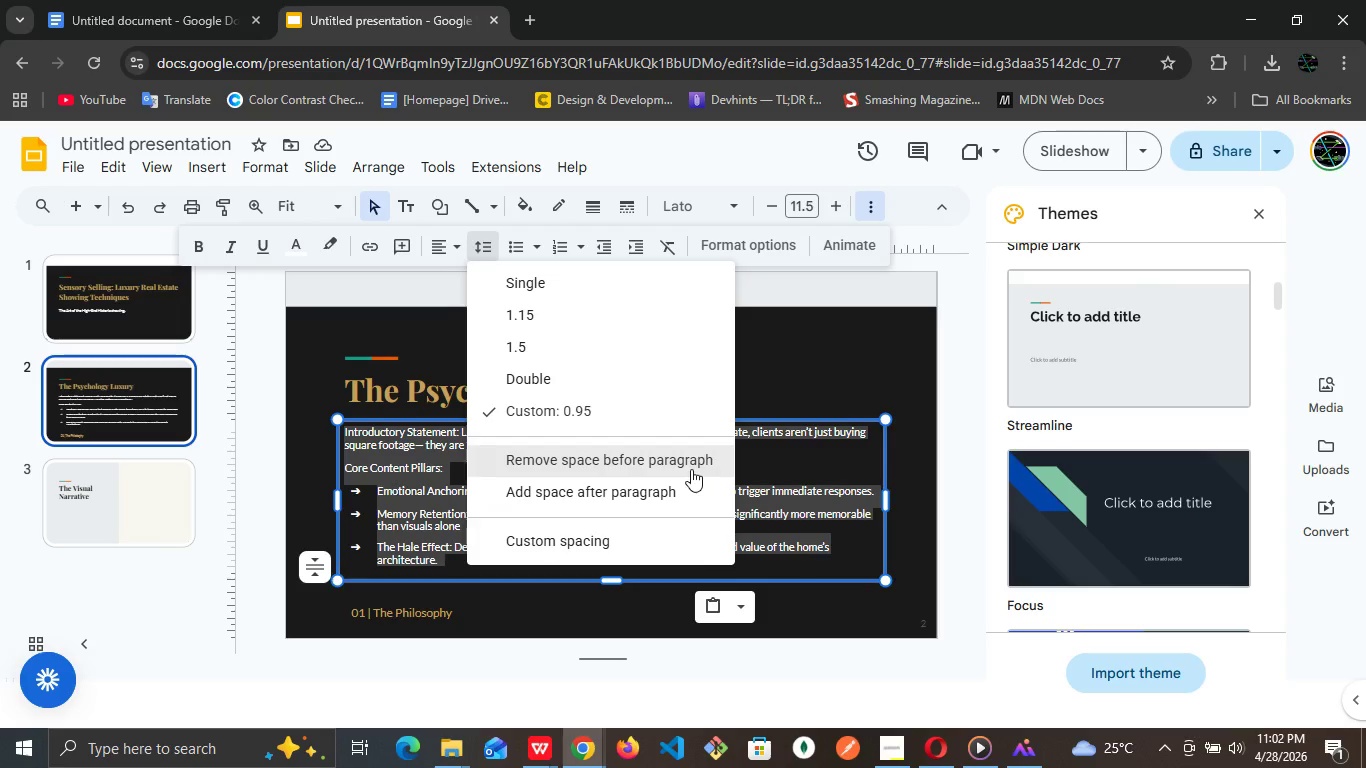 
wait(7.56)
 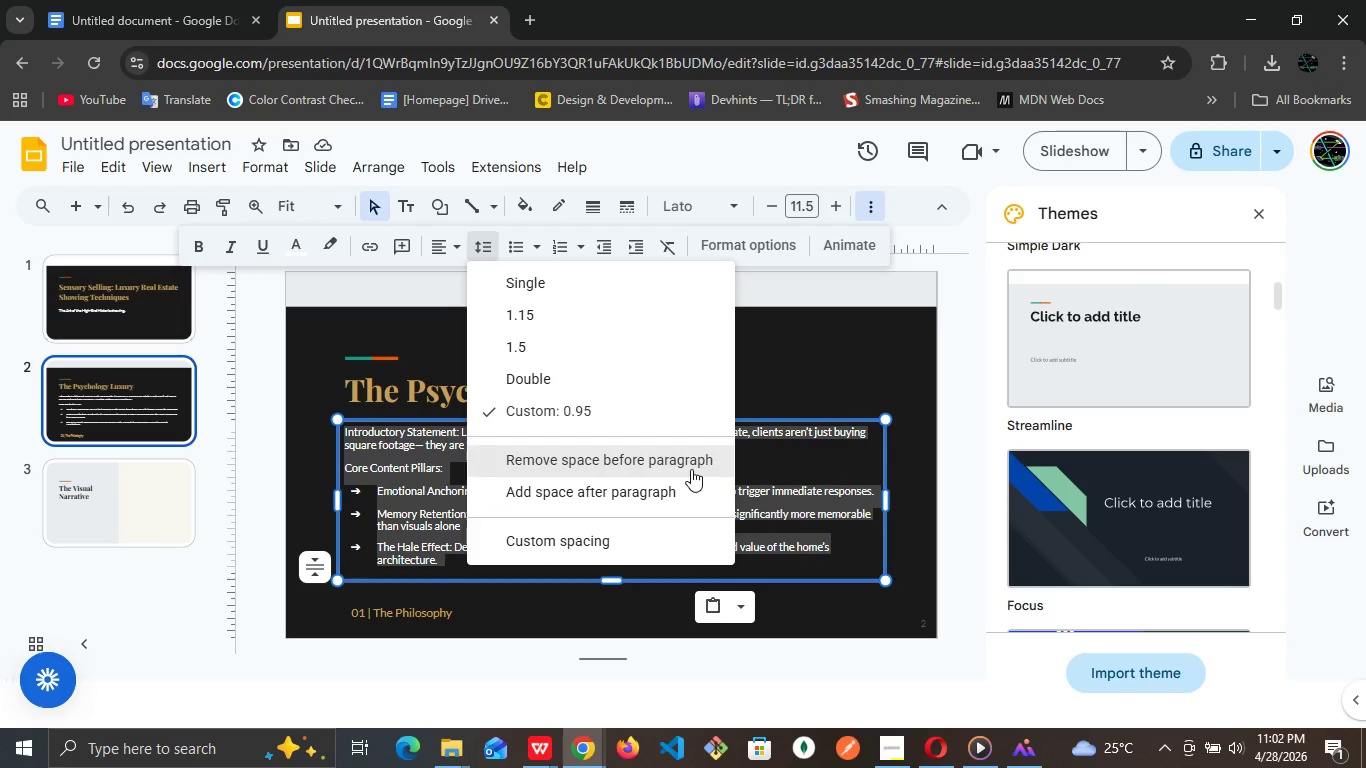 
left_click([691, 469])
 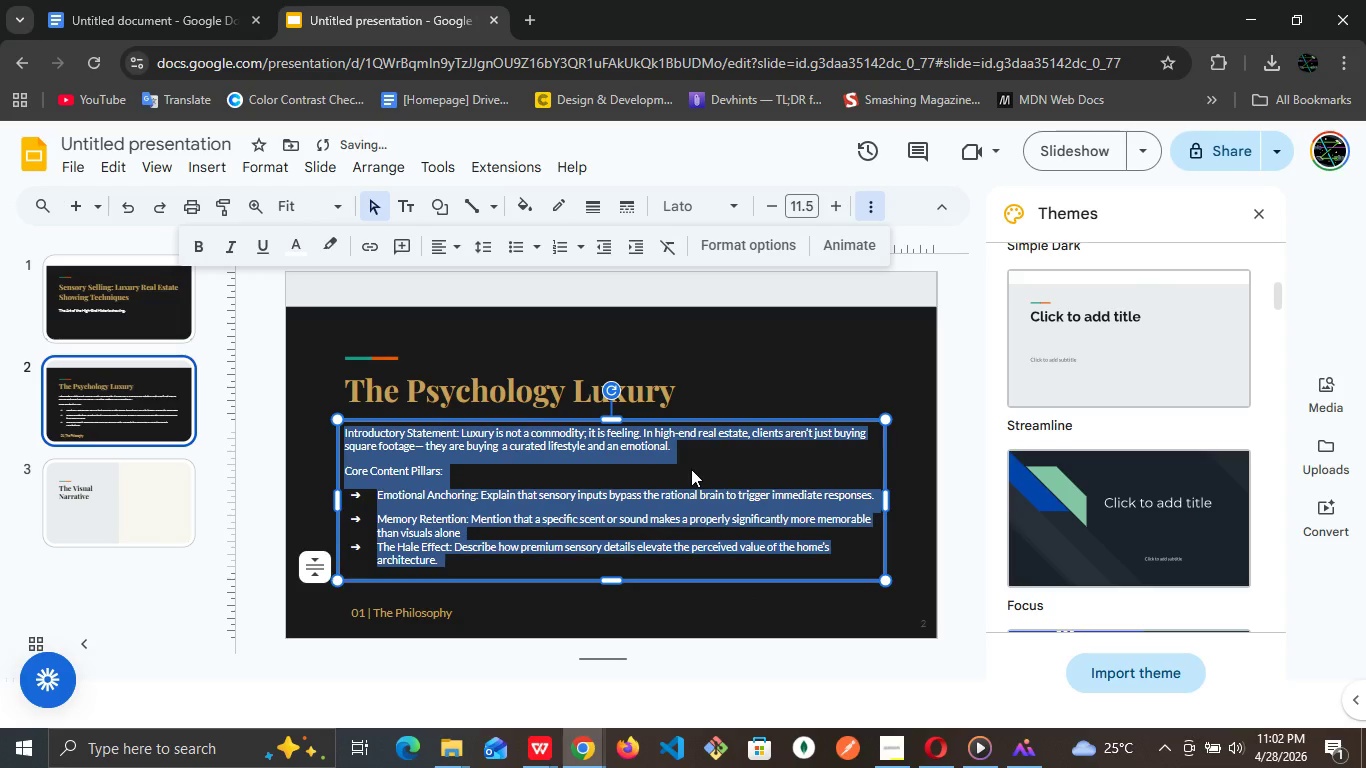 
double_click([691, 469])
 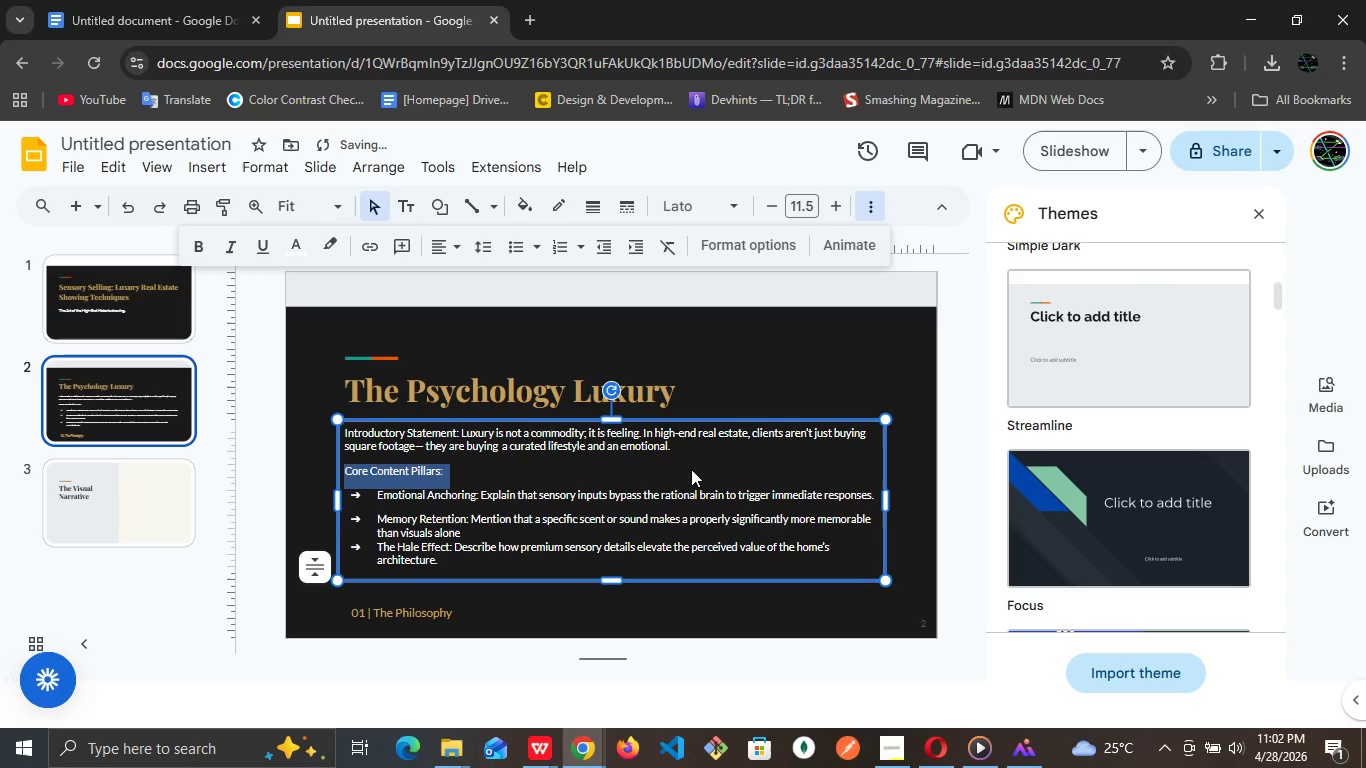 
triple_click([691, 469])
 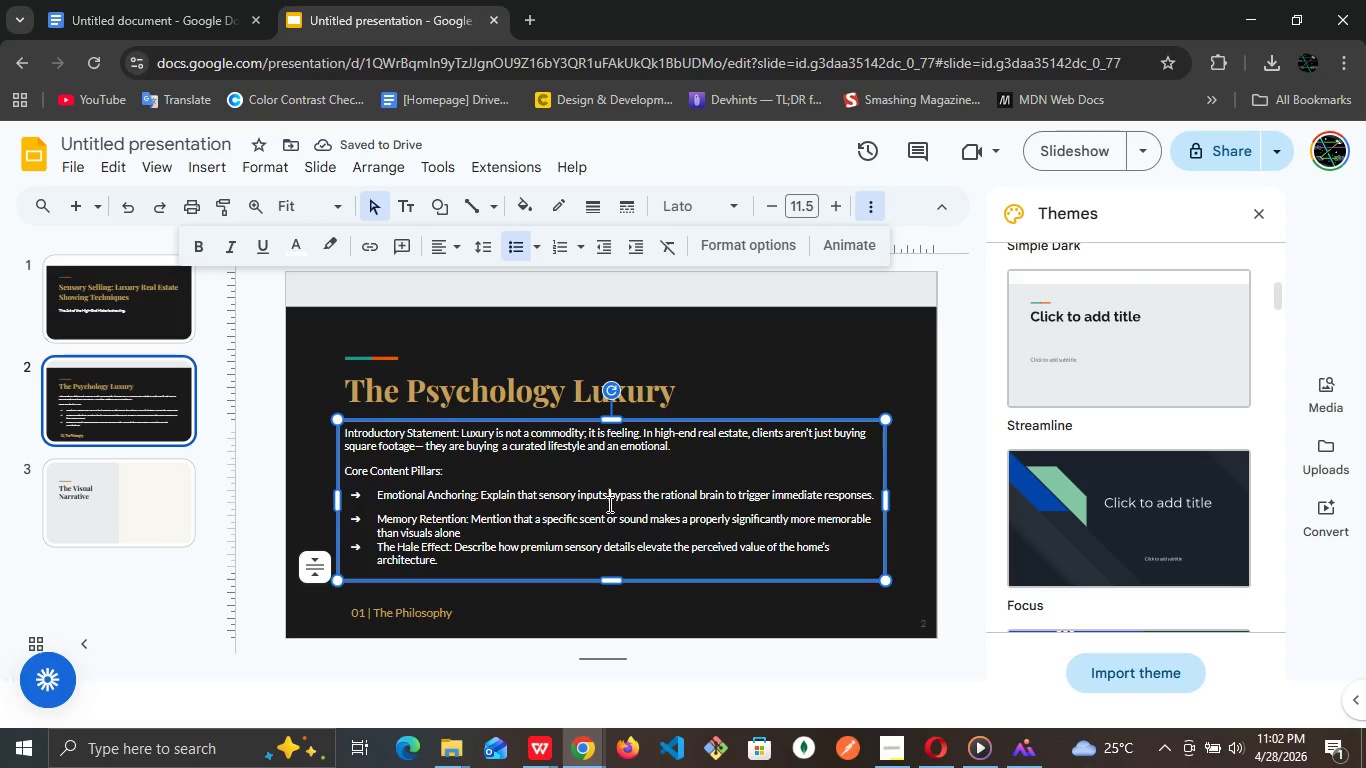 
double_click([608, 504])
 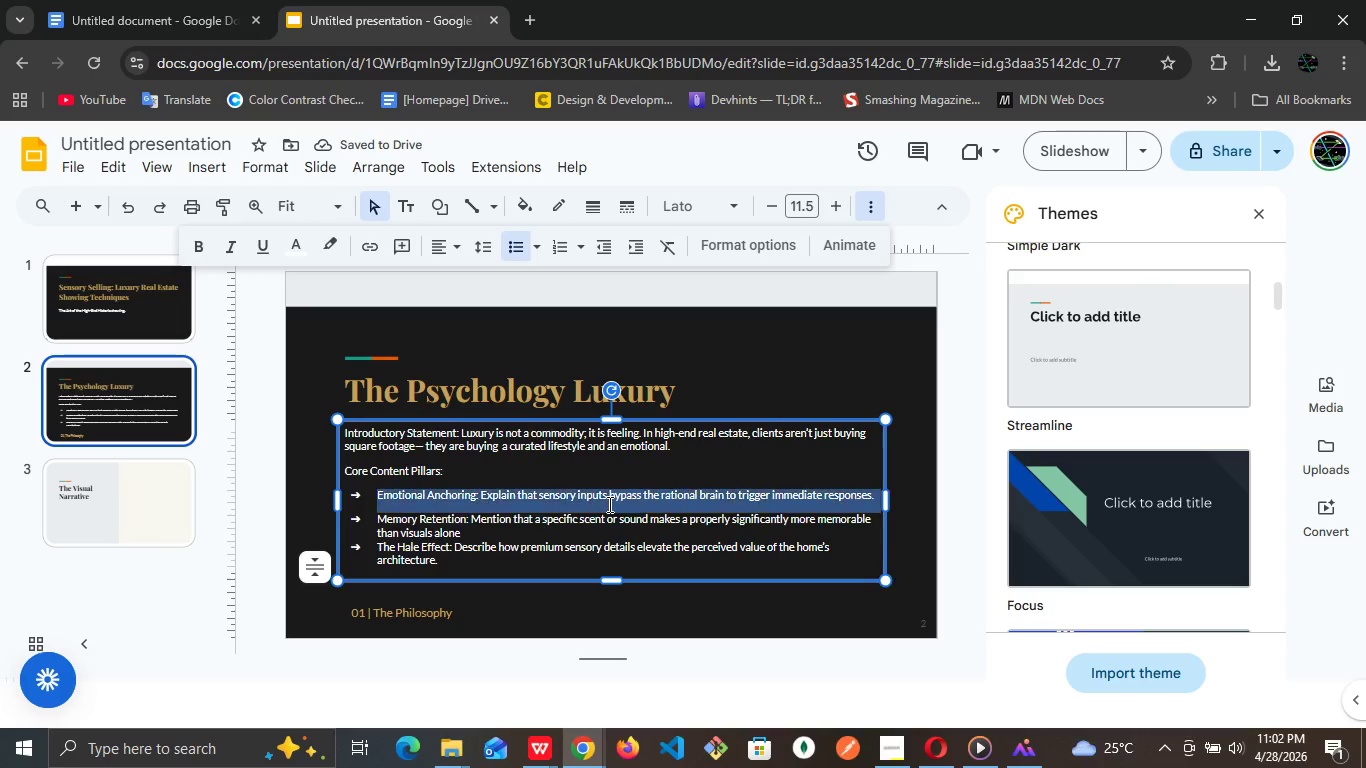 
triple_click([608, 504])
 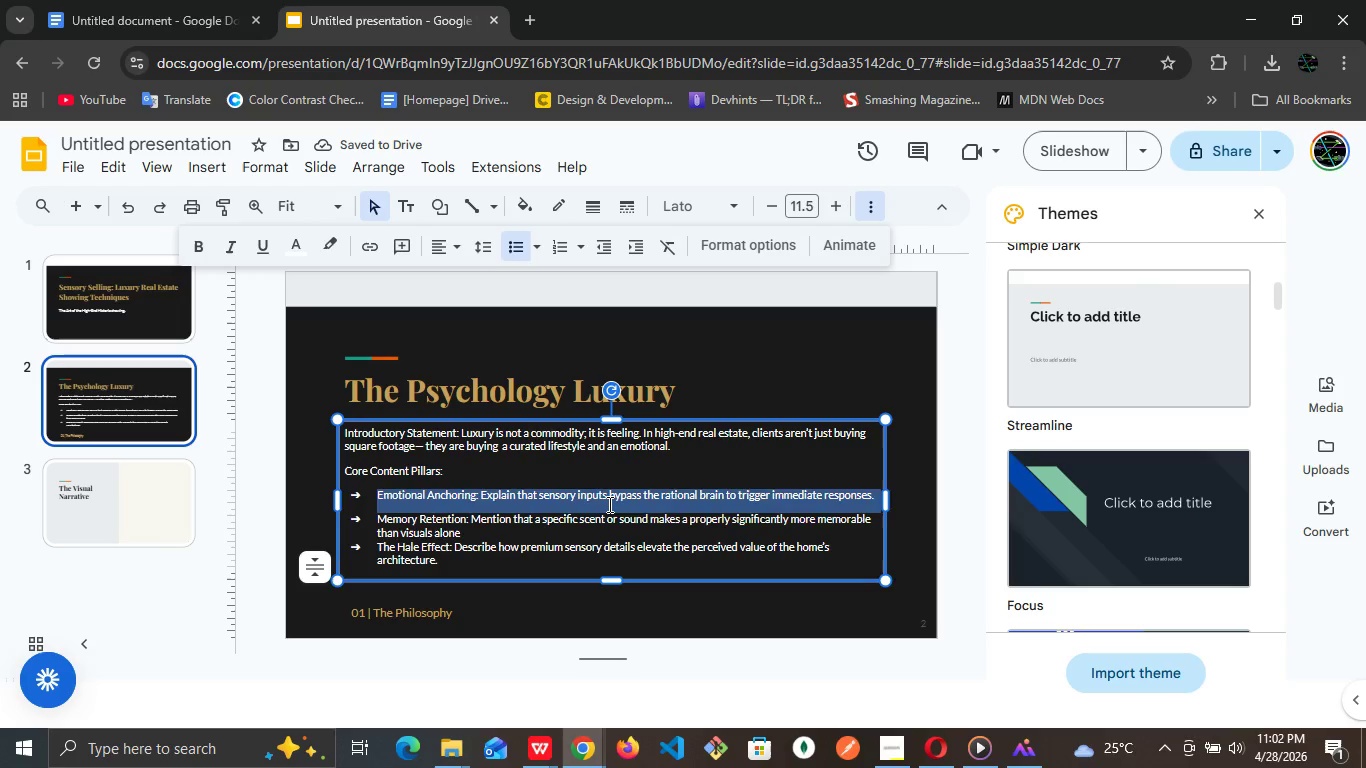 
triple_click([608, 504])
 